 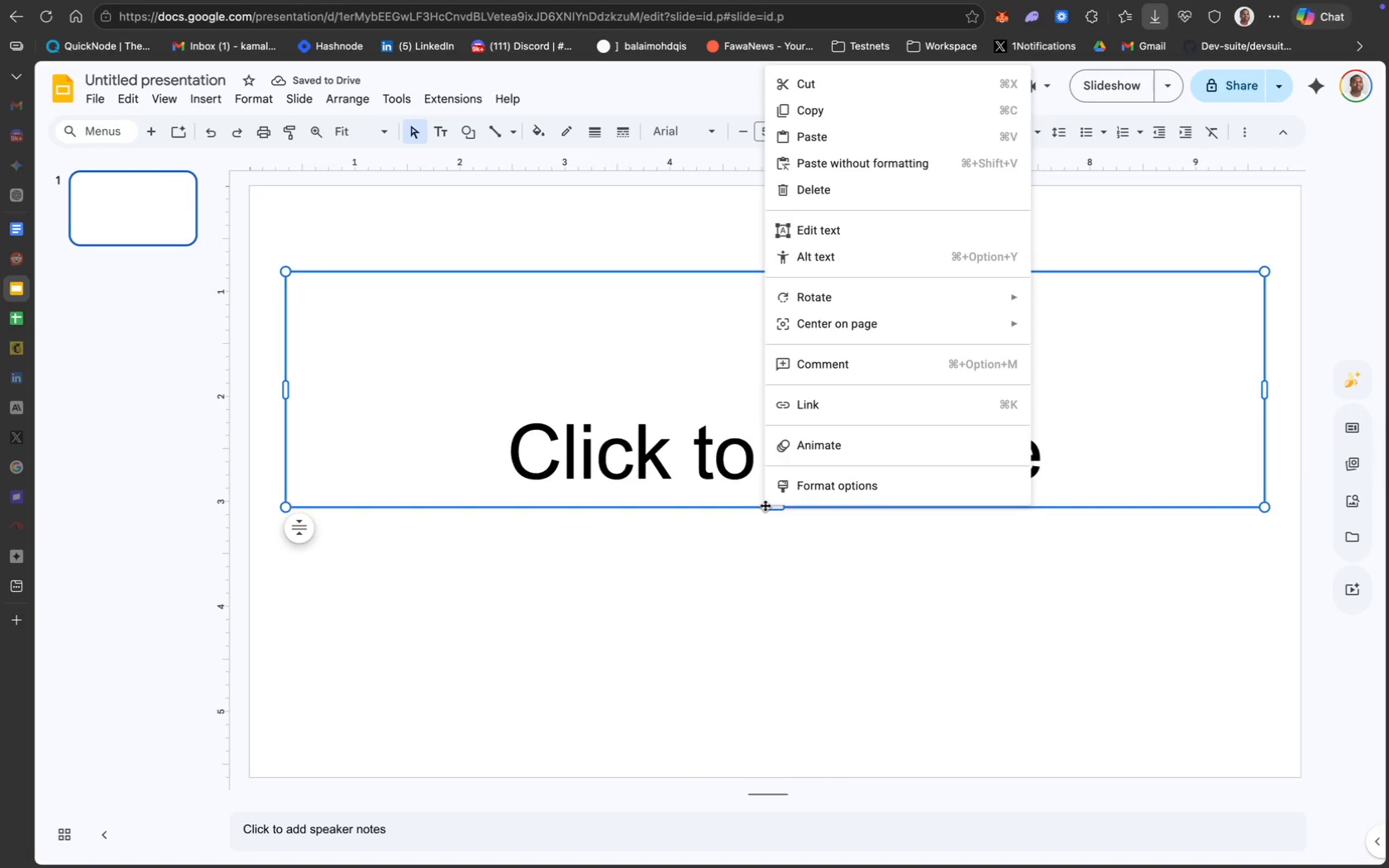 
left_click([842, 196])
 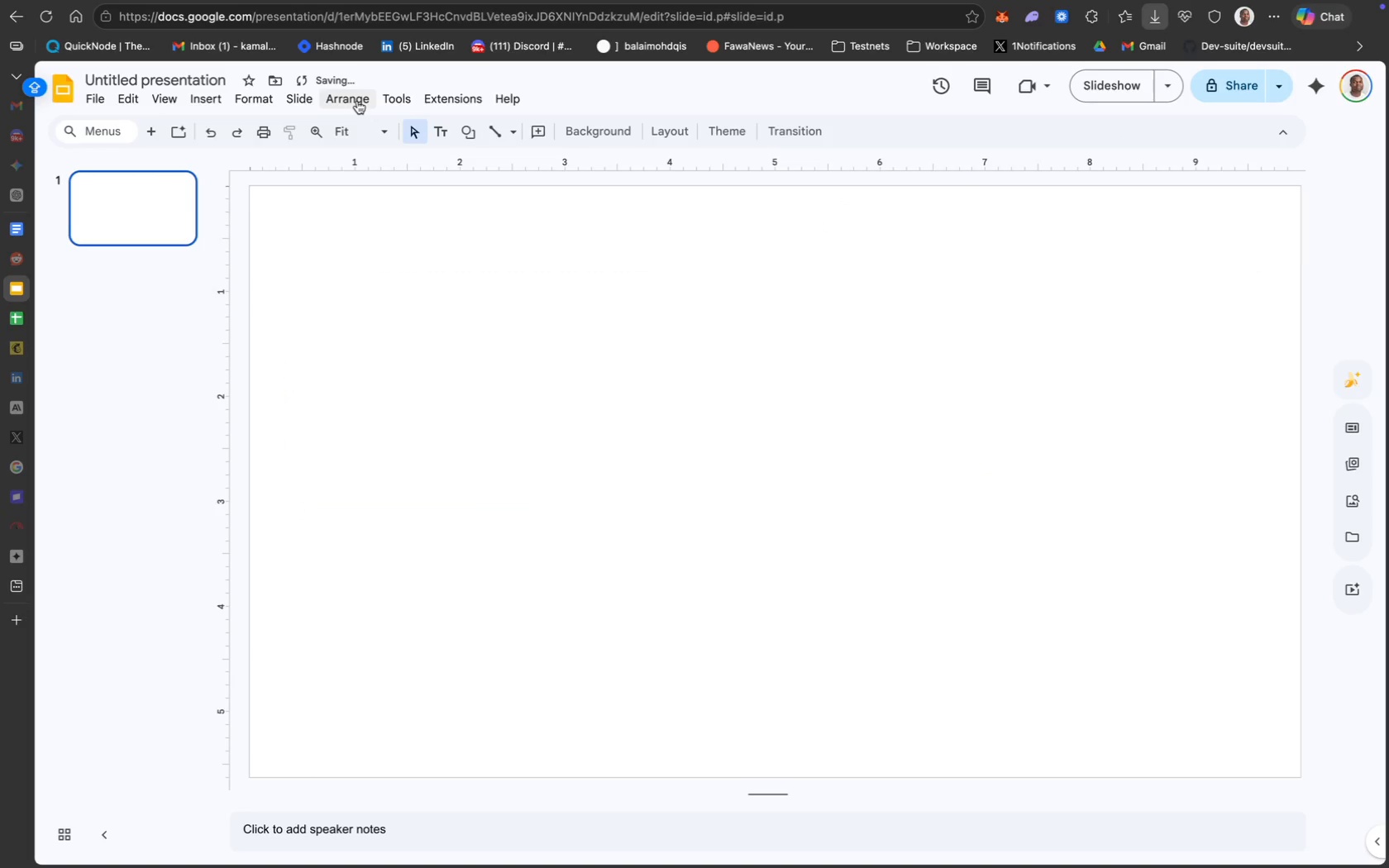 
left_click([196, 76])
 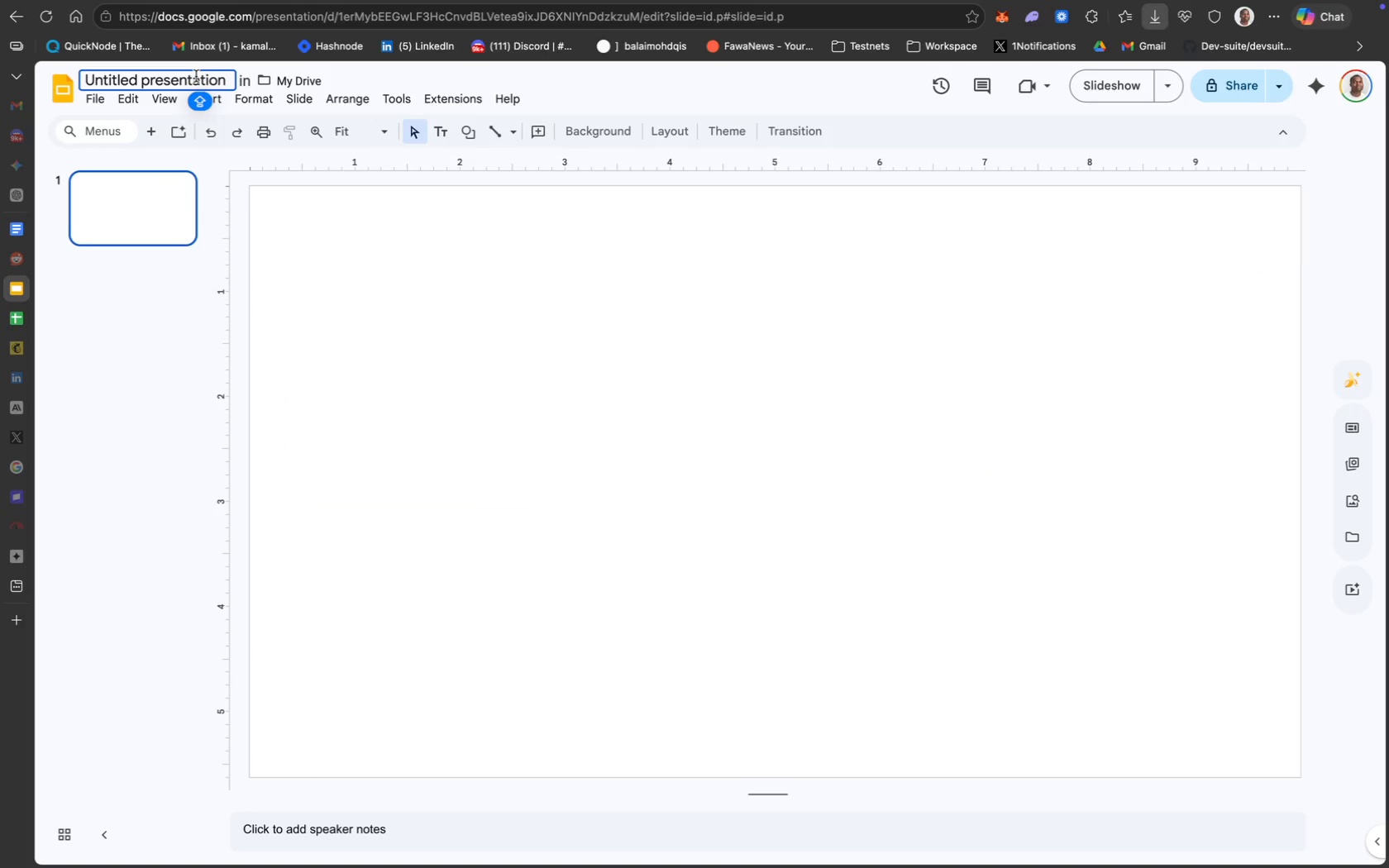 
key(Meta+CommandLeft)
 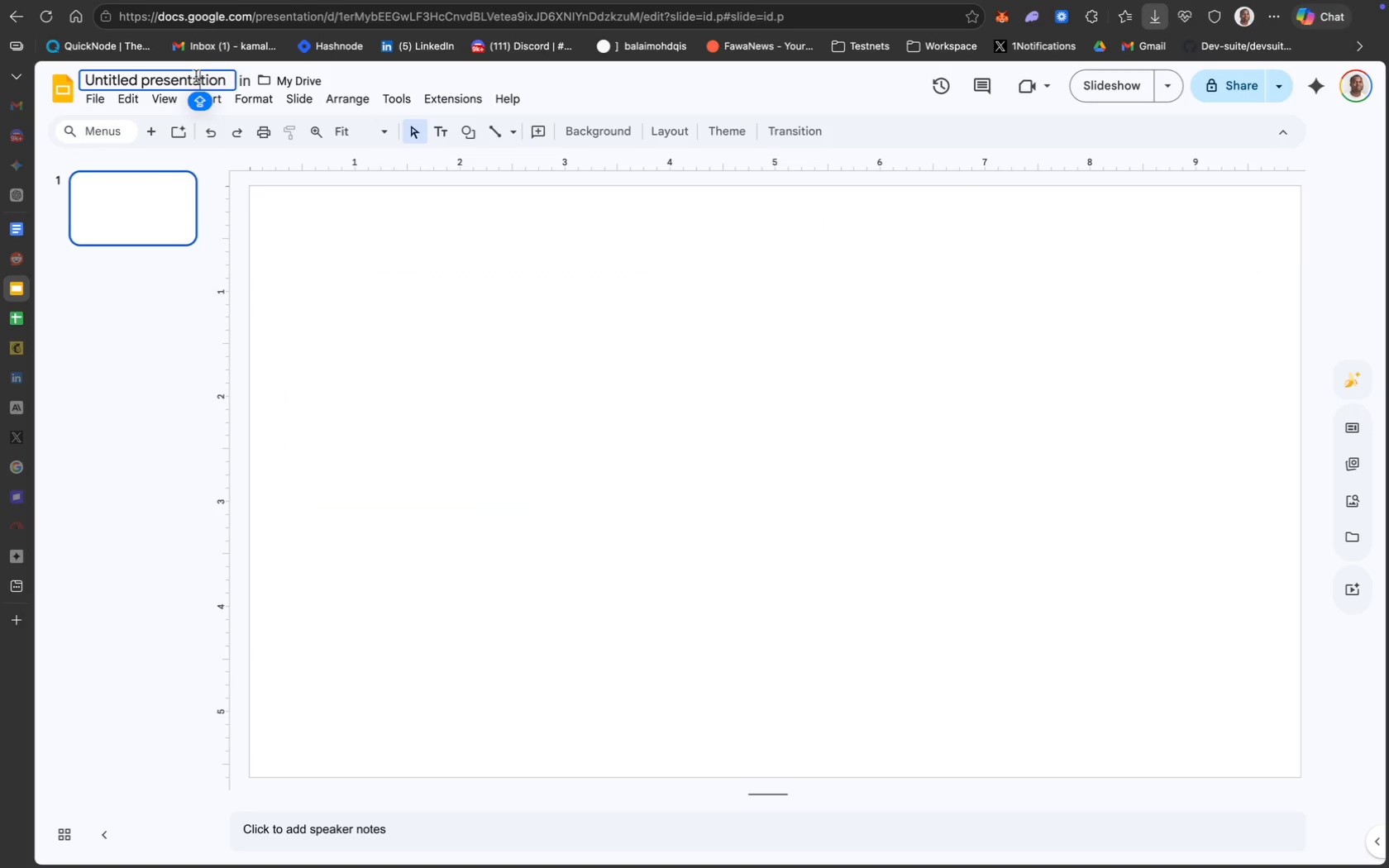 
key(Meta+A)
 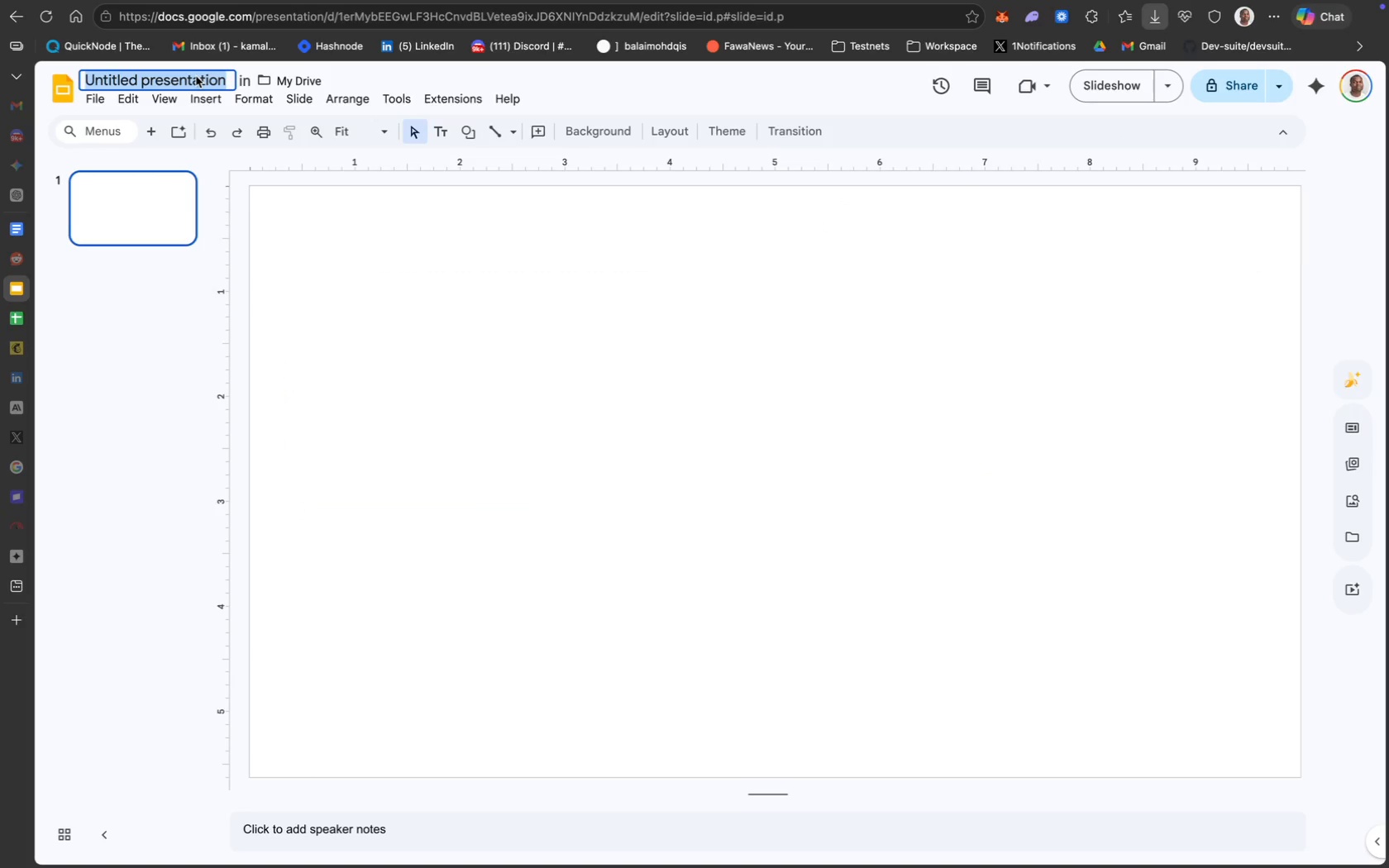 
key(Meta+V)
 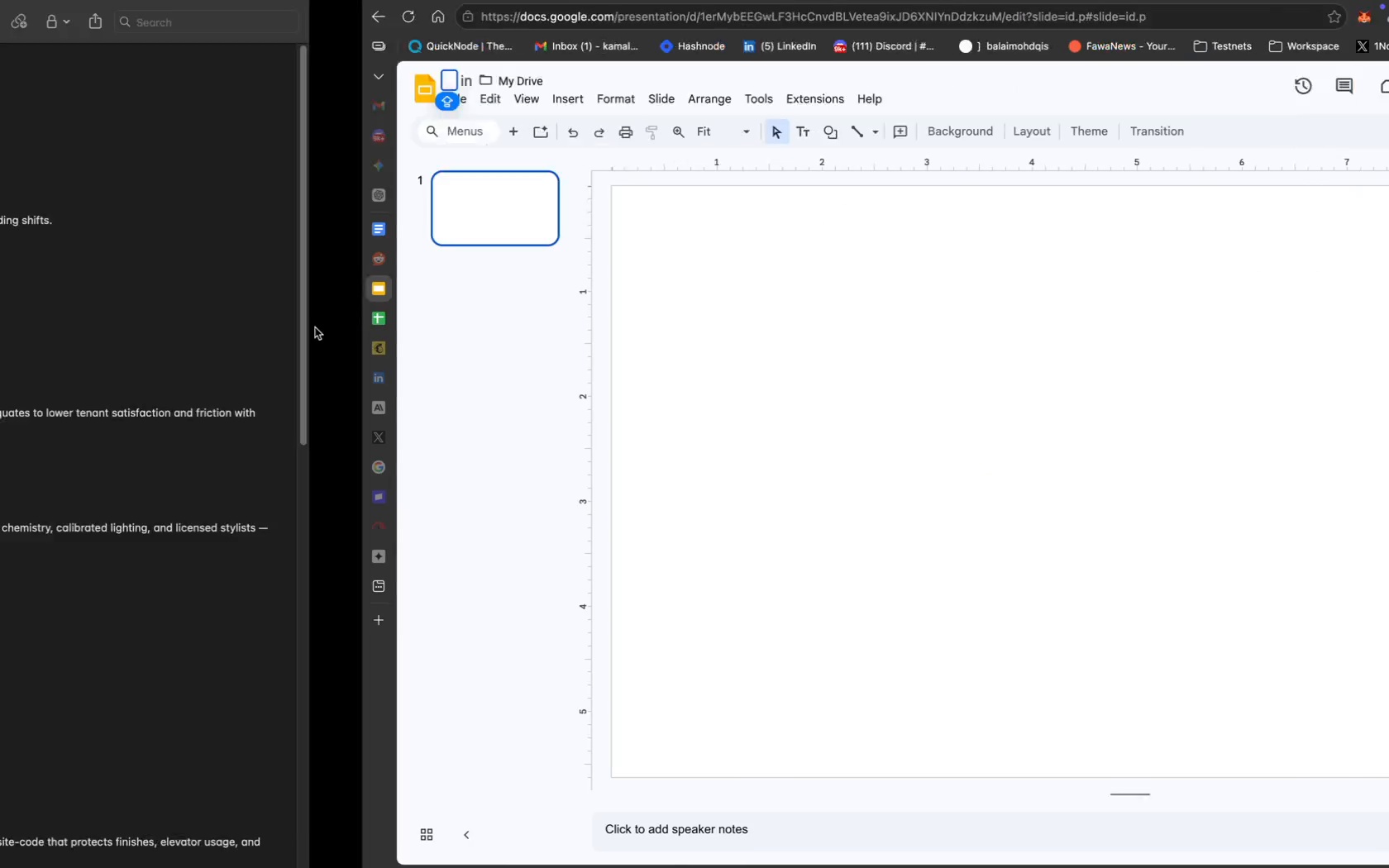 
scroll: coordinate [374, 354], scroll_direction: up, amount: 82.0
 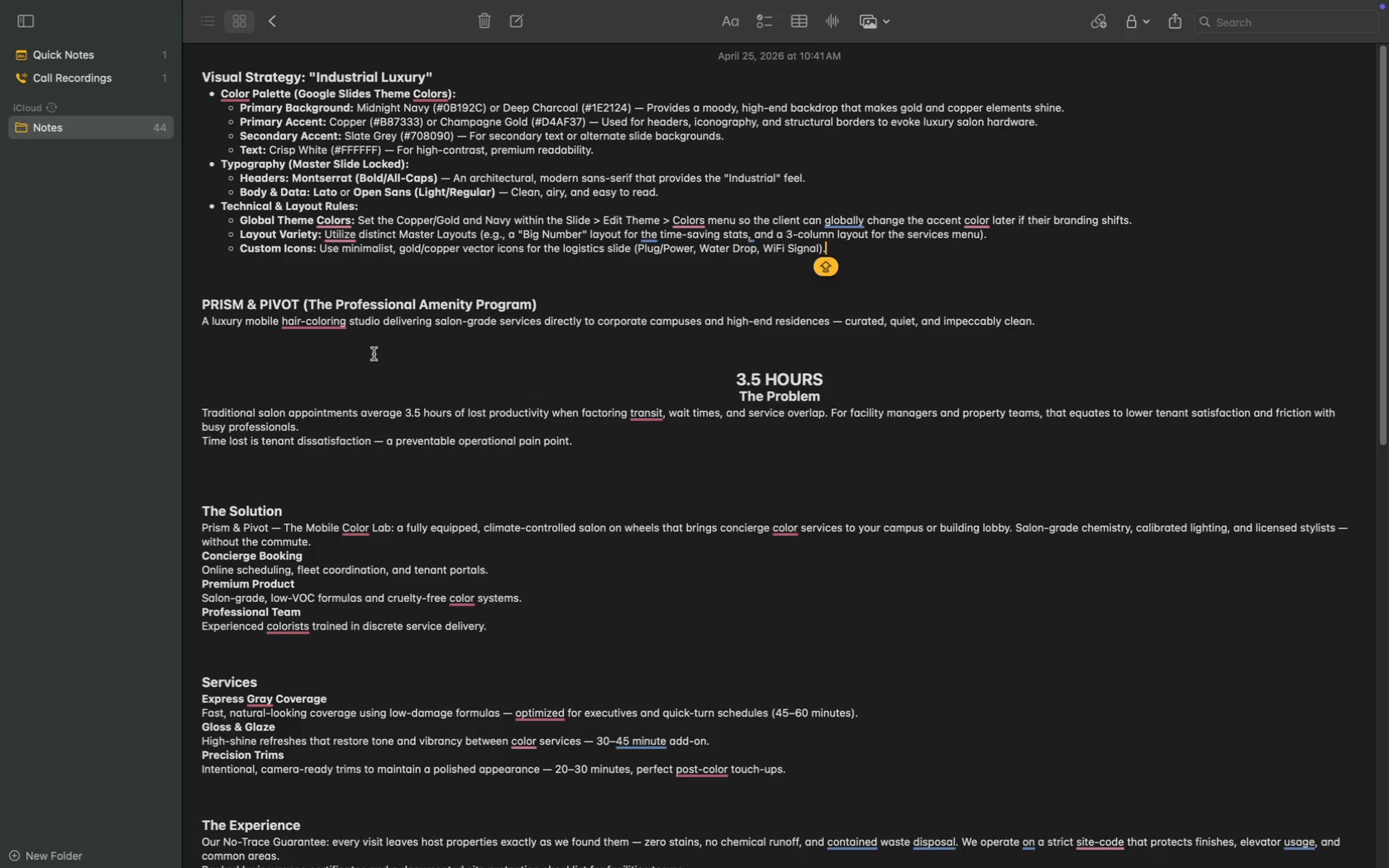 
wait(7.85)
 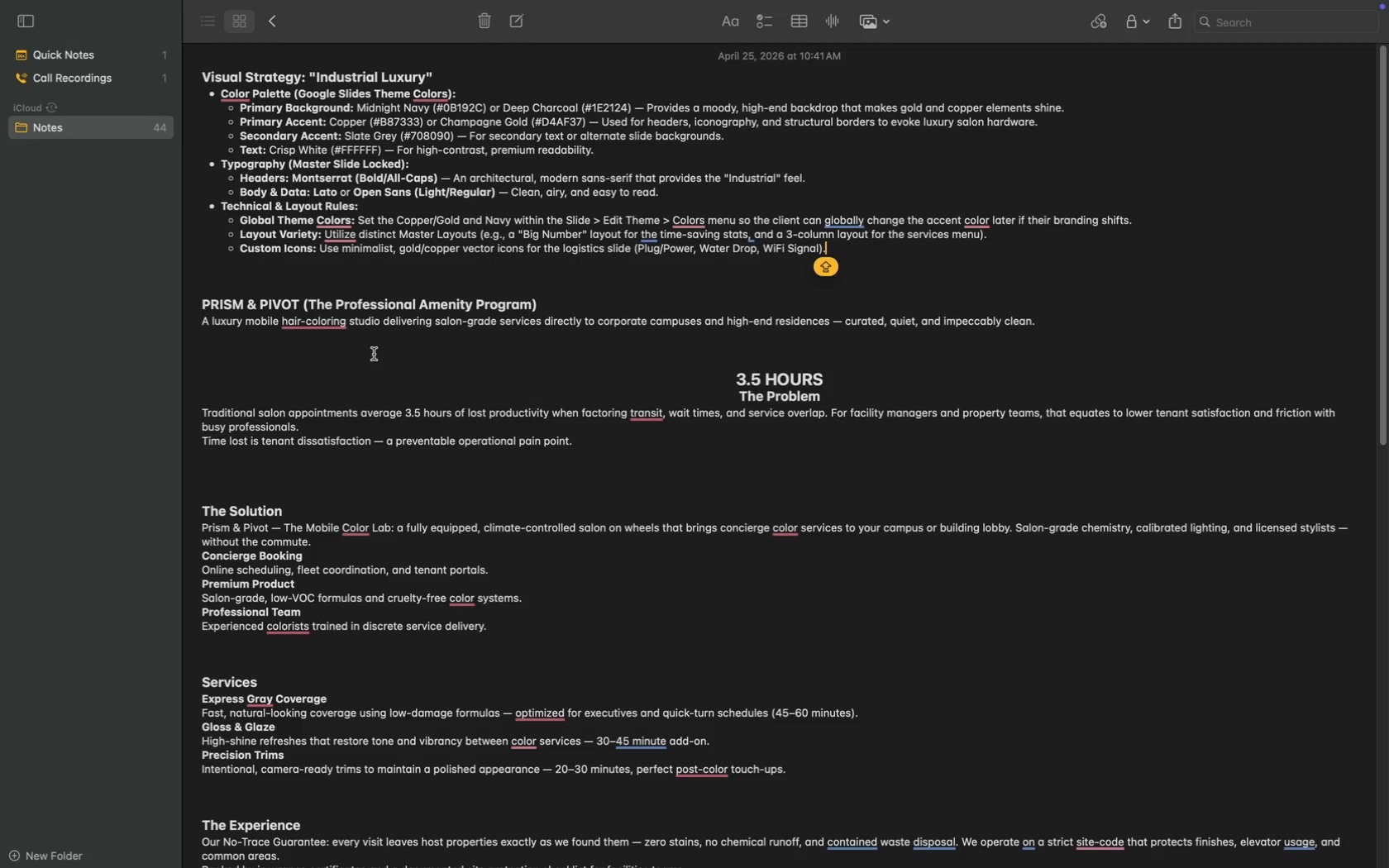 
left_click_drag(start_coordinate=[544, 301], to_coordinate=[197, 306])
 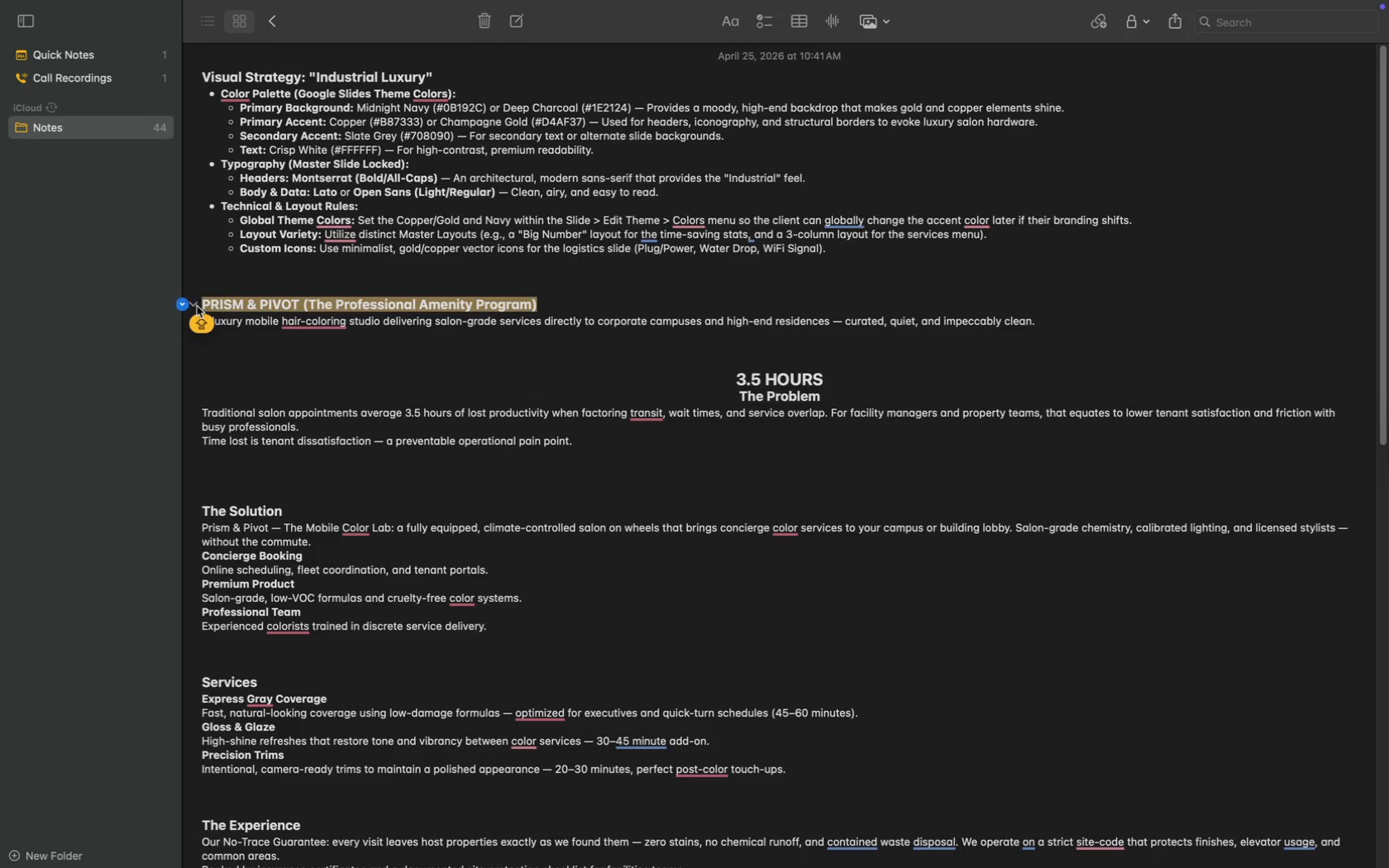 
key(Meta+C)
 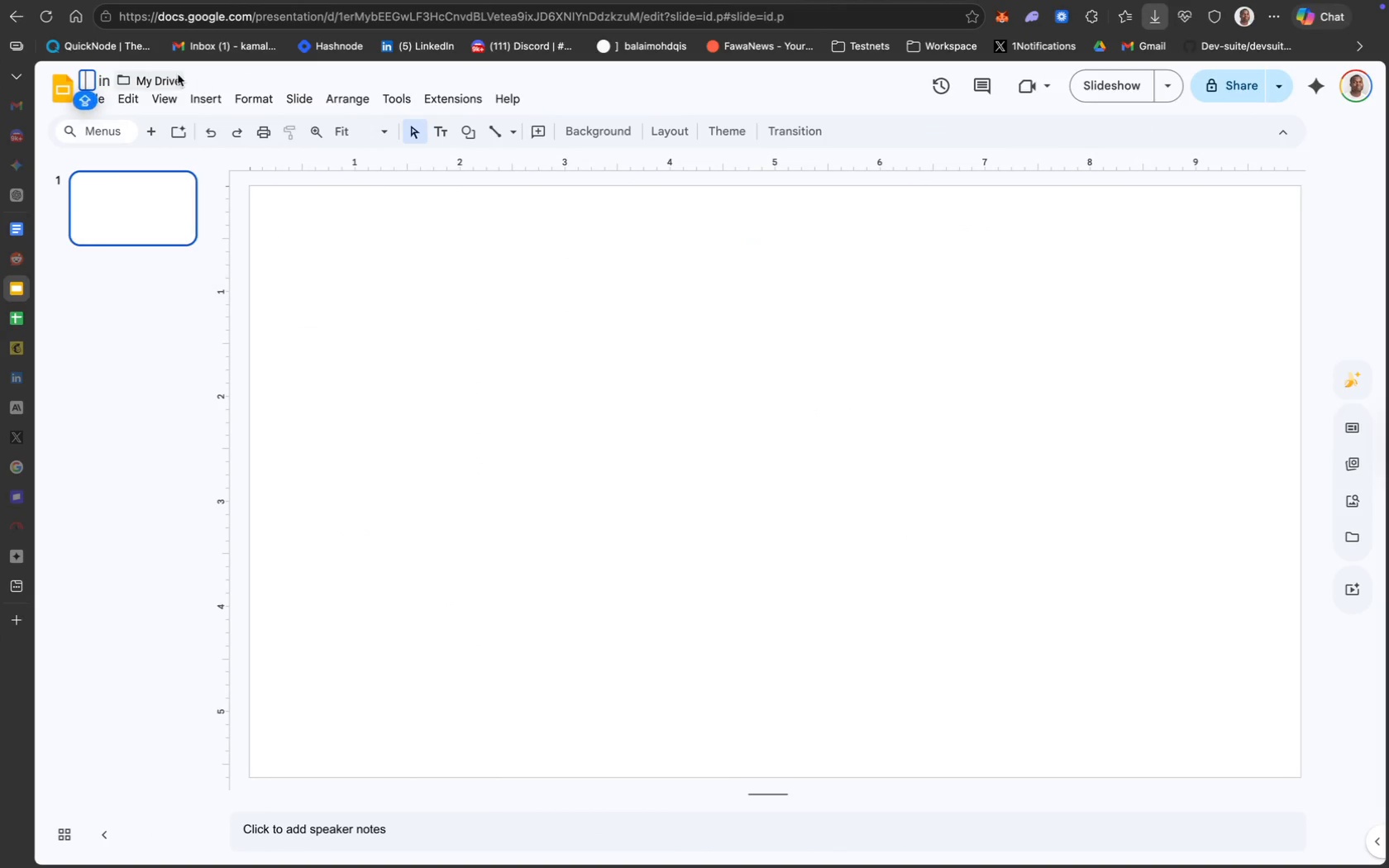 
key(Meta+V)
 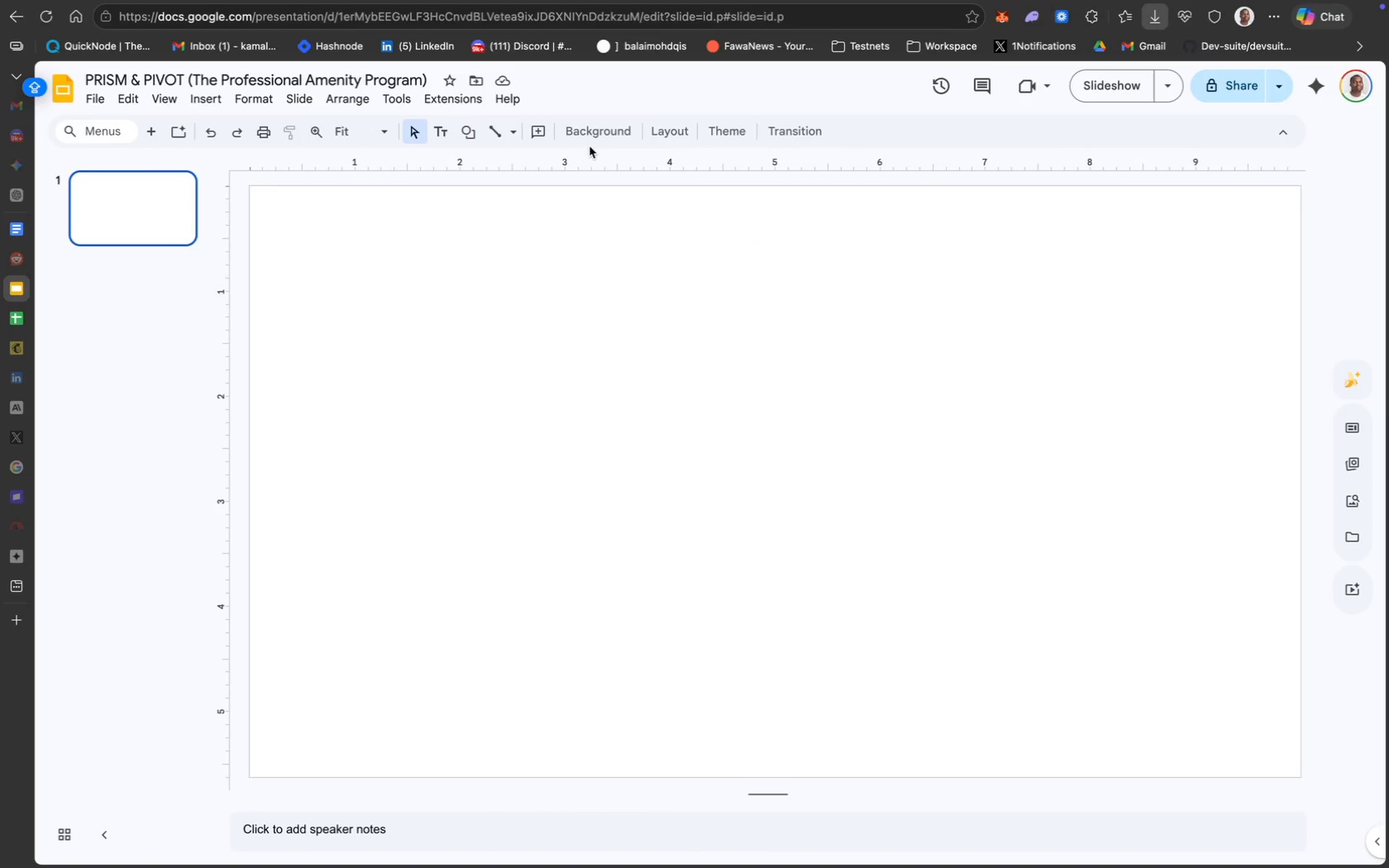 
double_click([606, 135])
 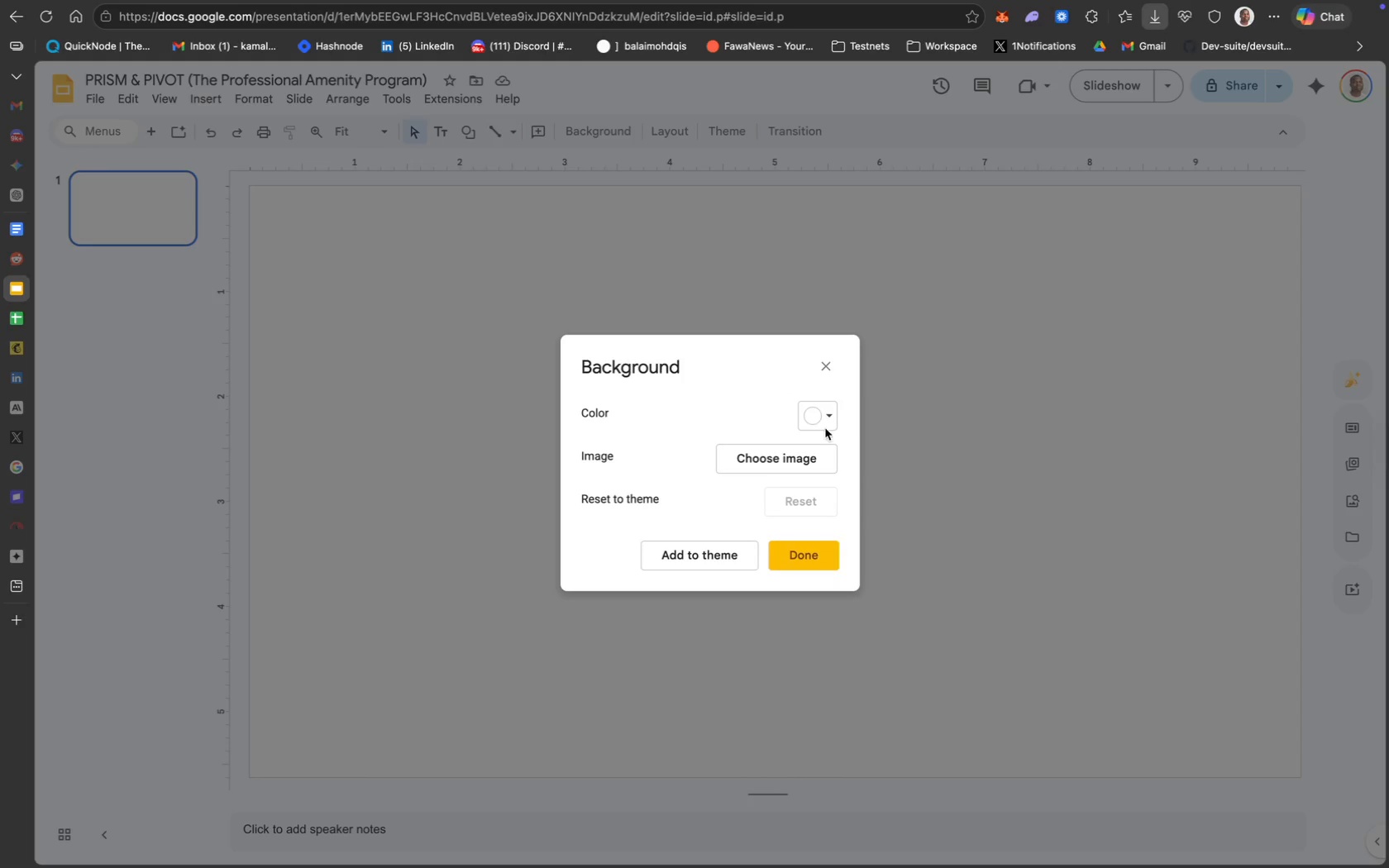 
left_click([831, 418])
 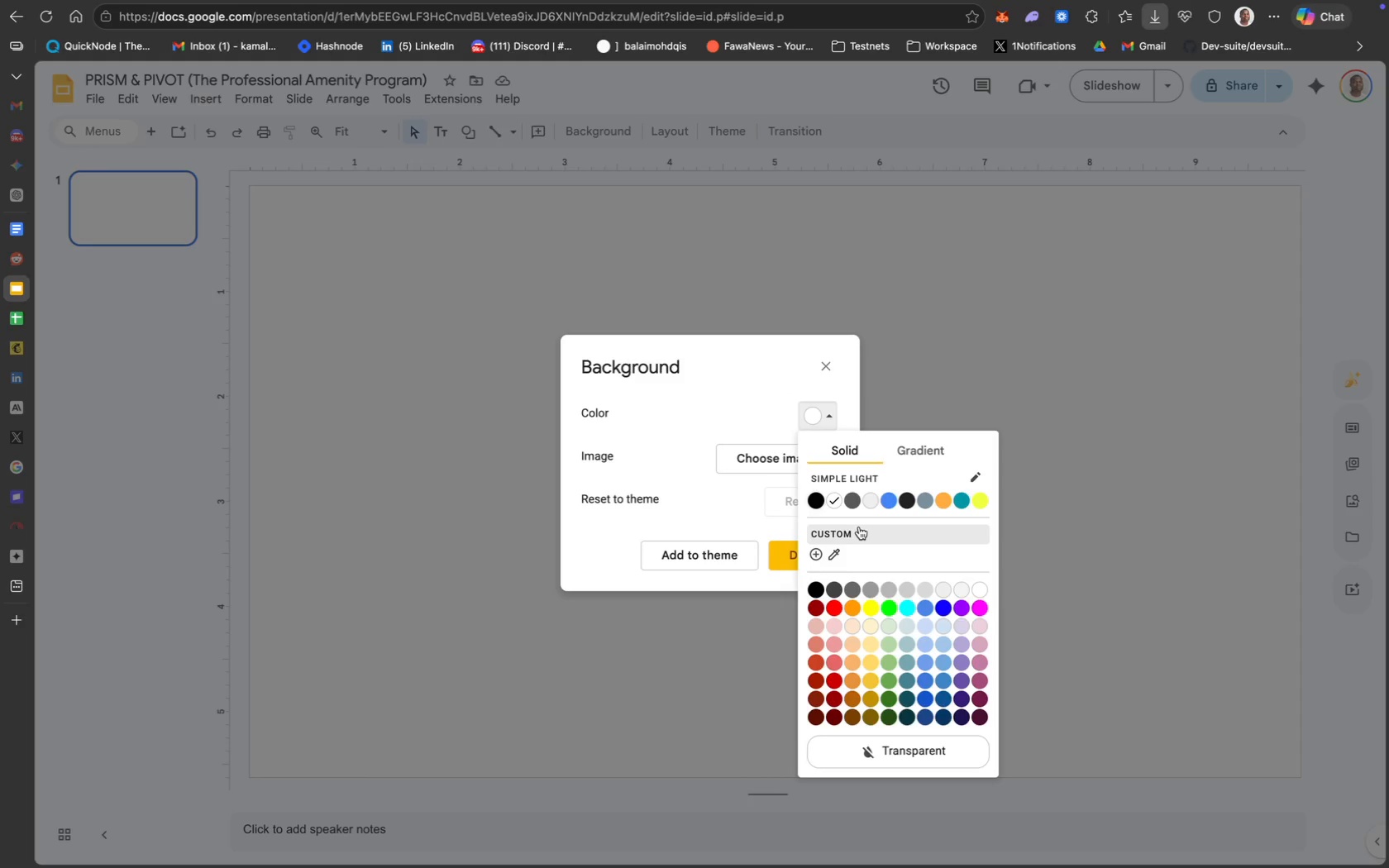 
mouse_move([803, 559])
 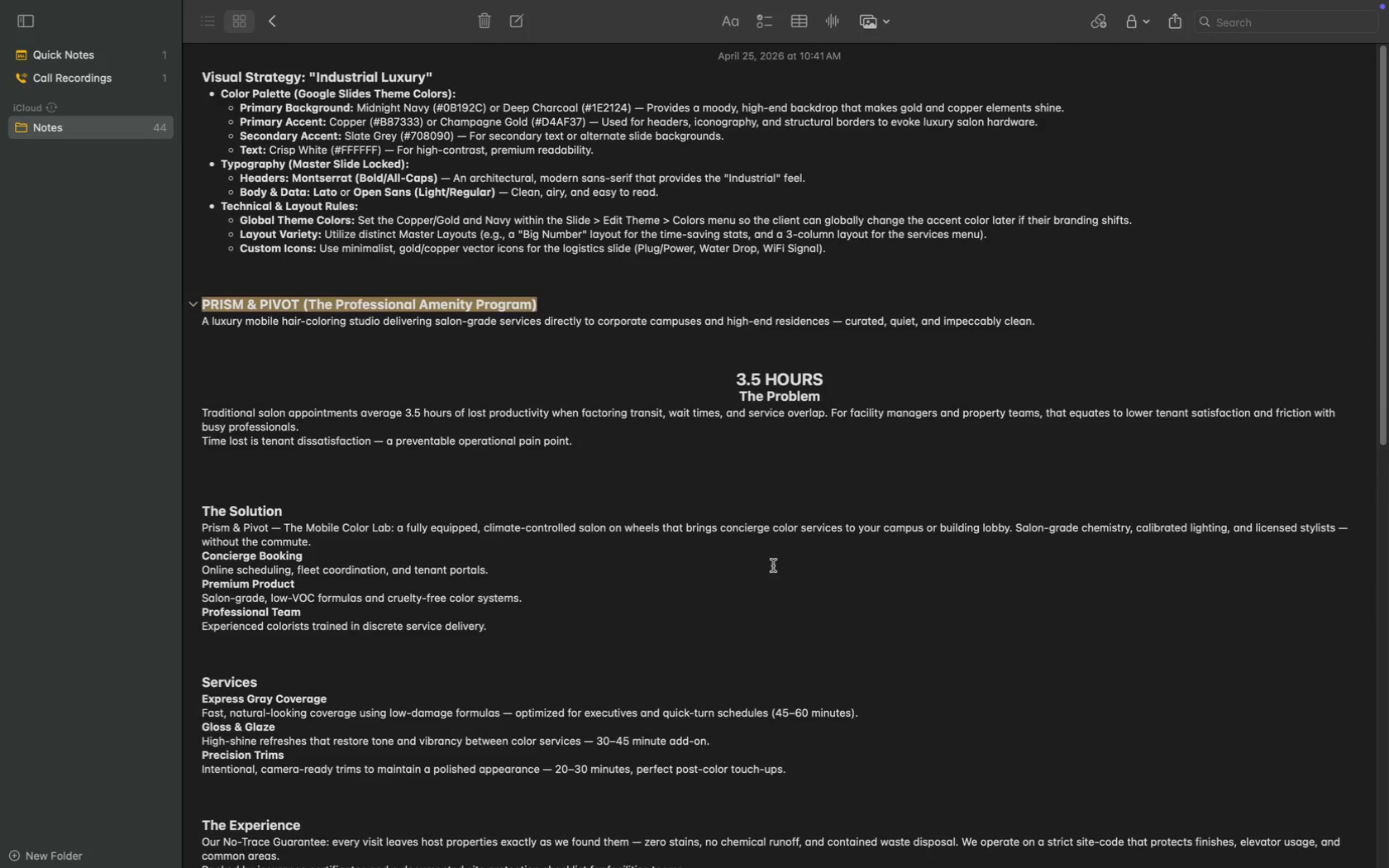 
scroll: coordinate [541, 315], scroll_direction: up, amount: 15.0
 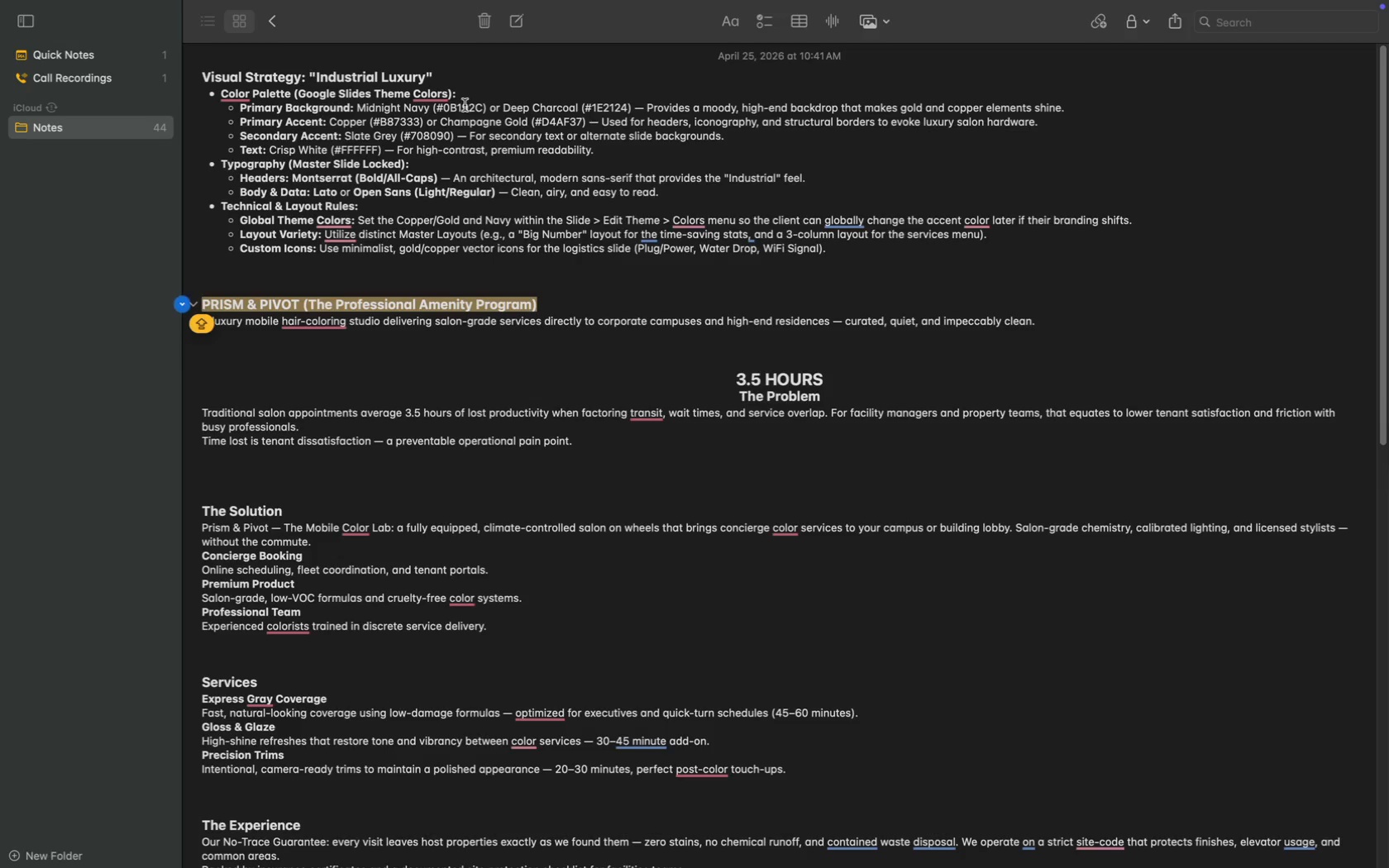 
double_click([465, 105])
 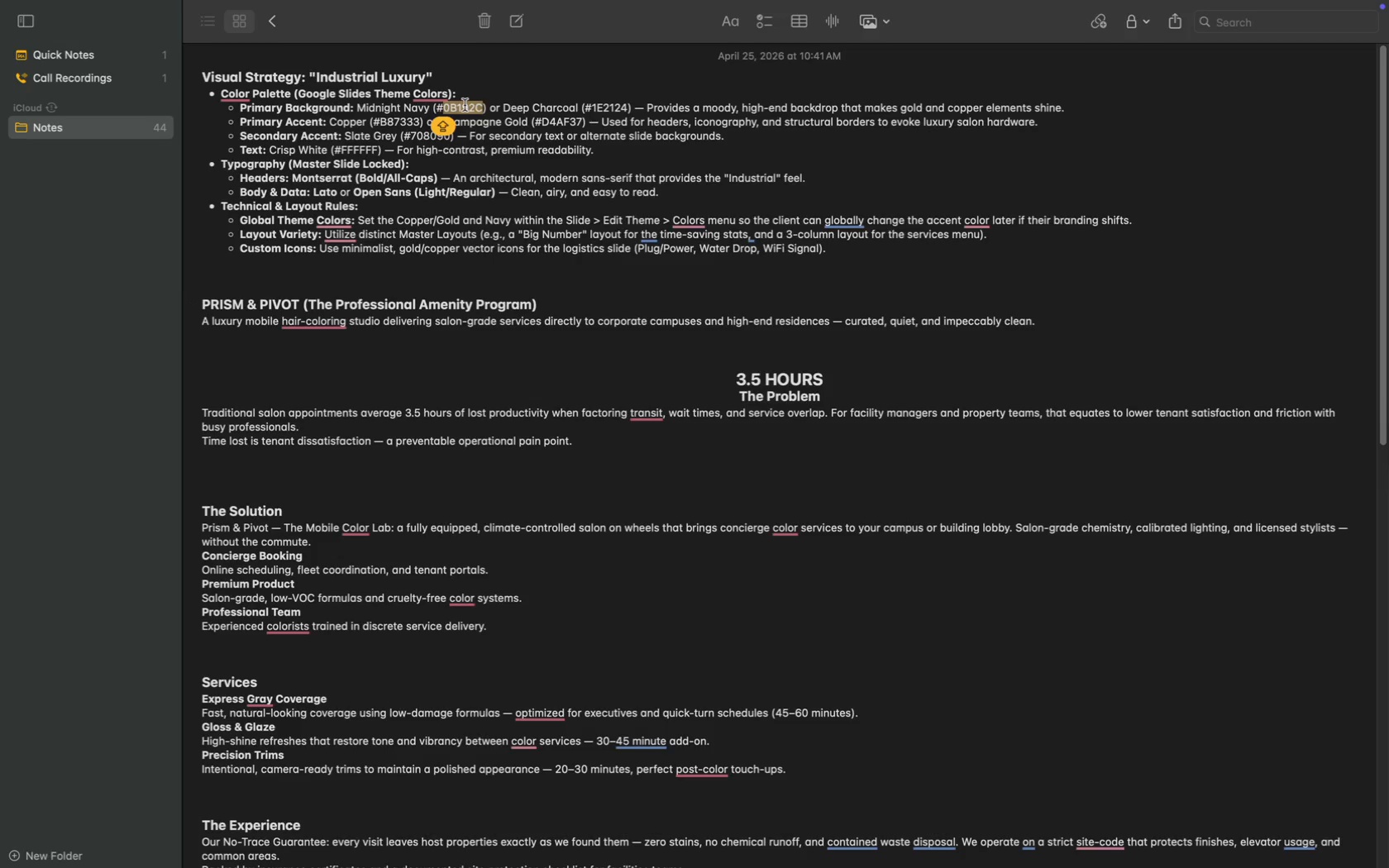 
key(Meta+CommandLeft)
 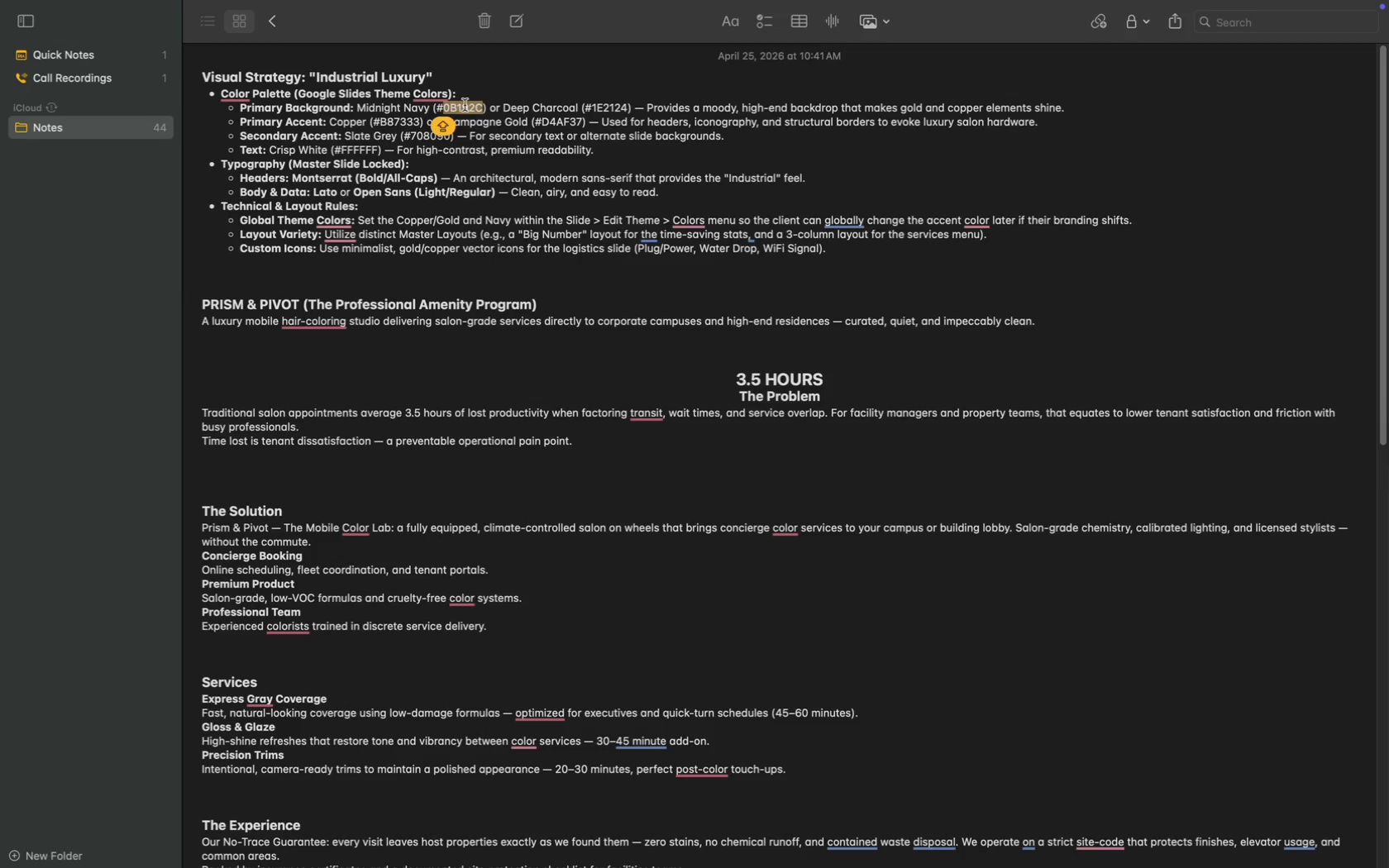 
key(Meta+C)
 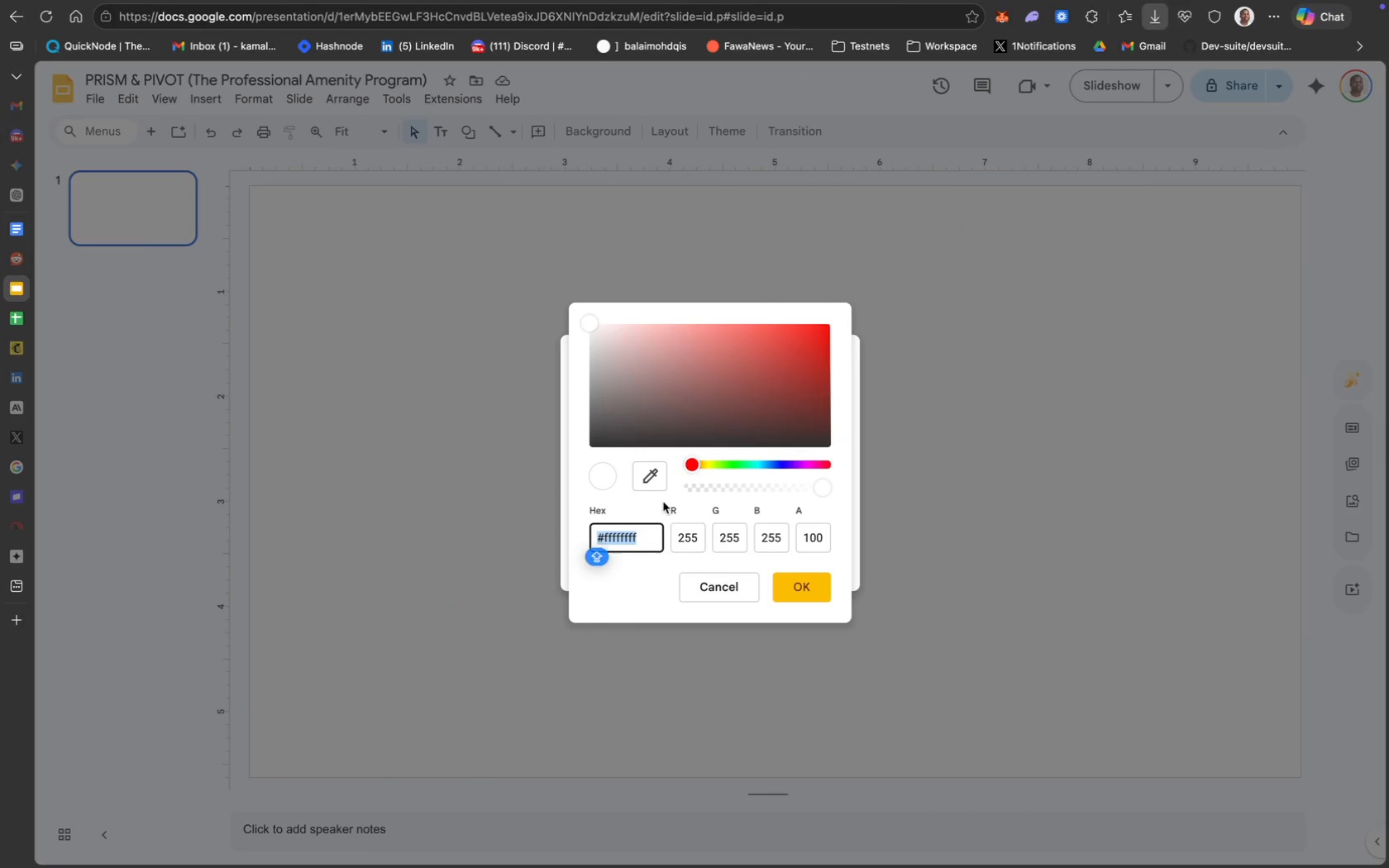 
key(Meta+CommandLeft)
 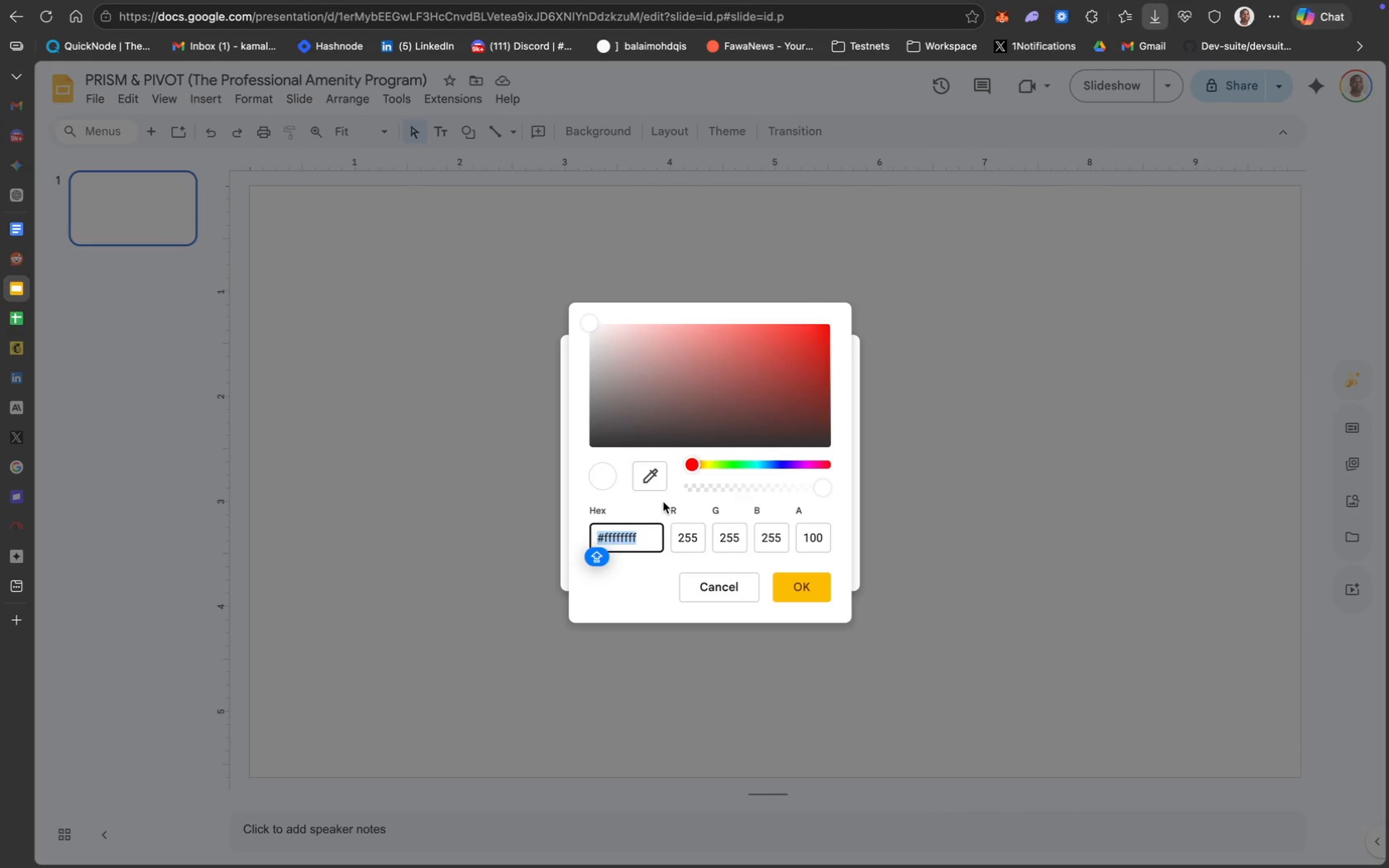 
key(Meta+V)
 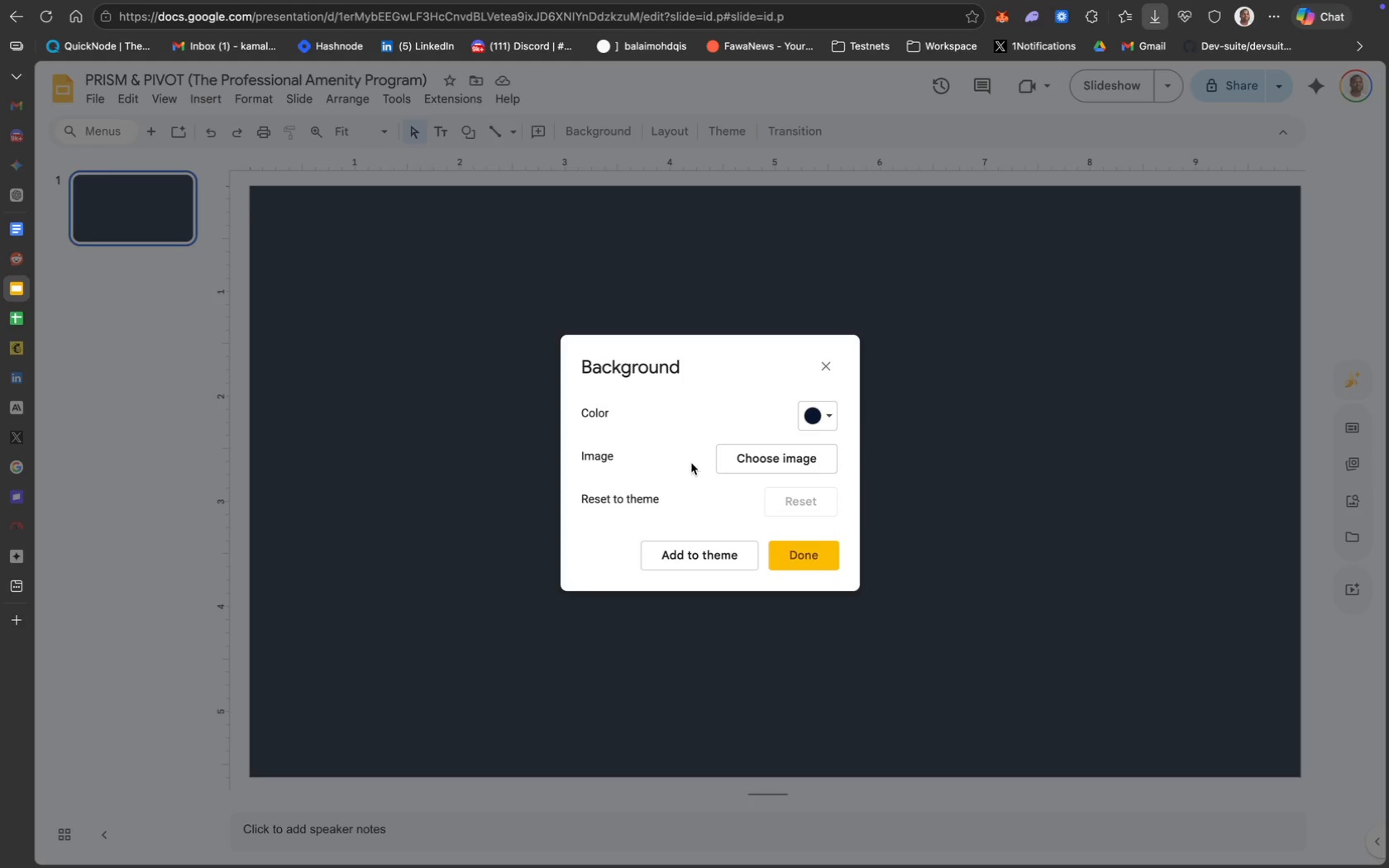 
wait(17.6)
 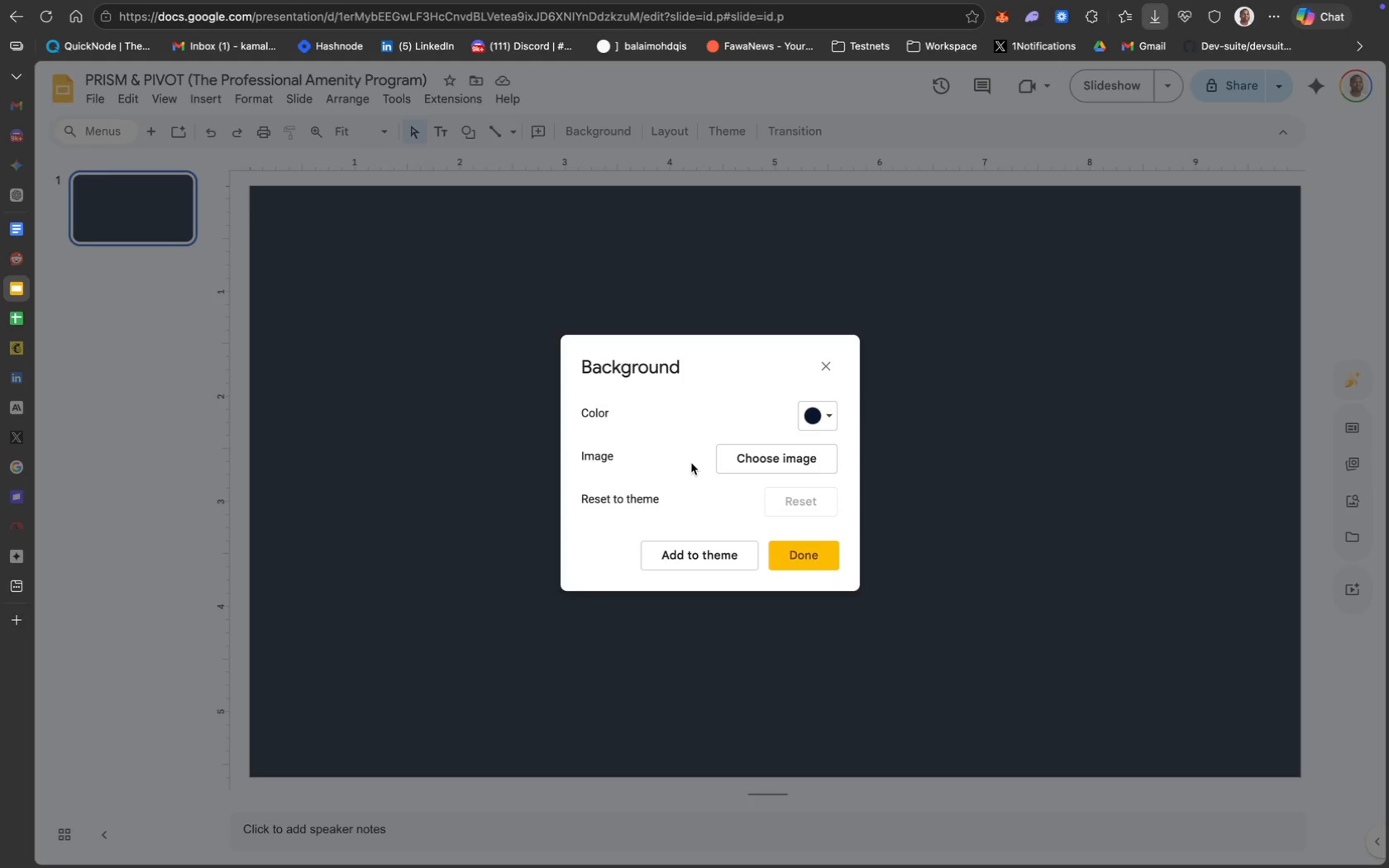 
left_click([208, 93])
 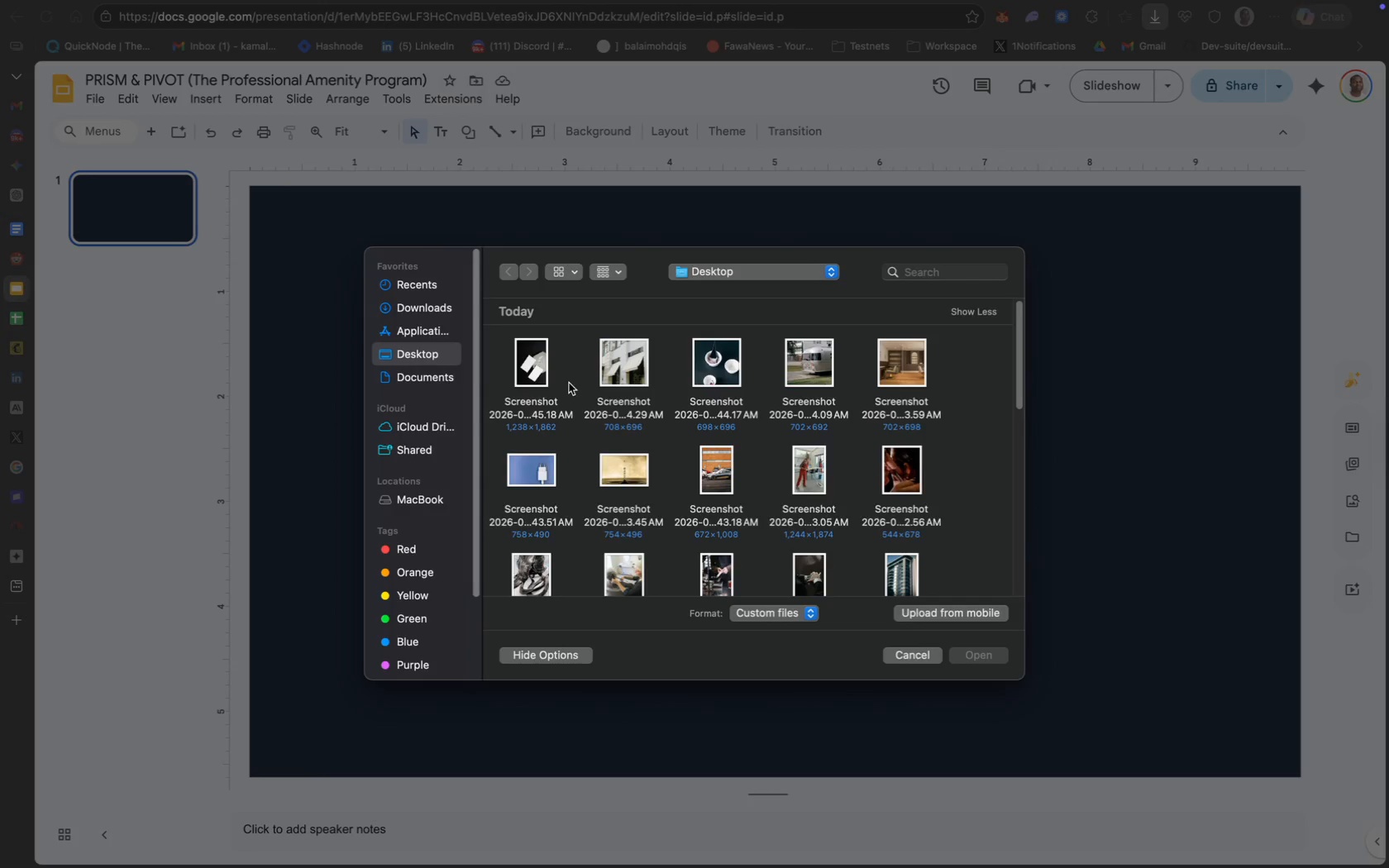 
wait(6.21)
 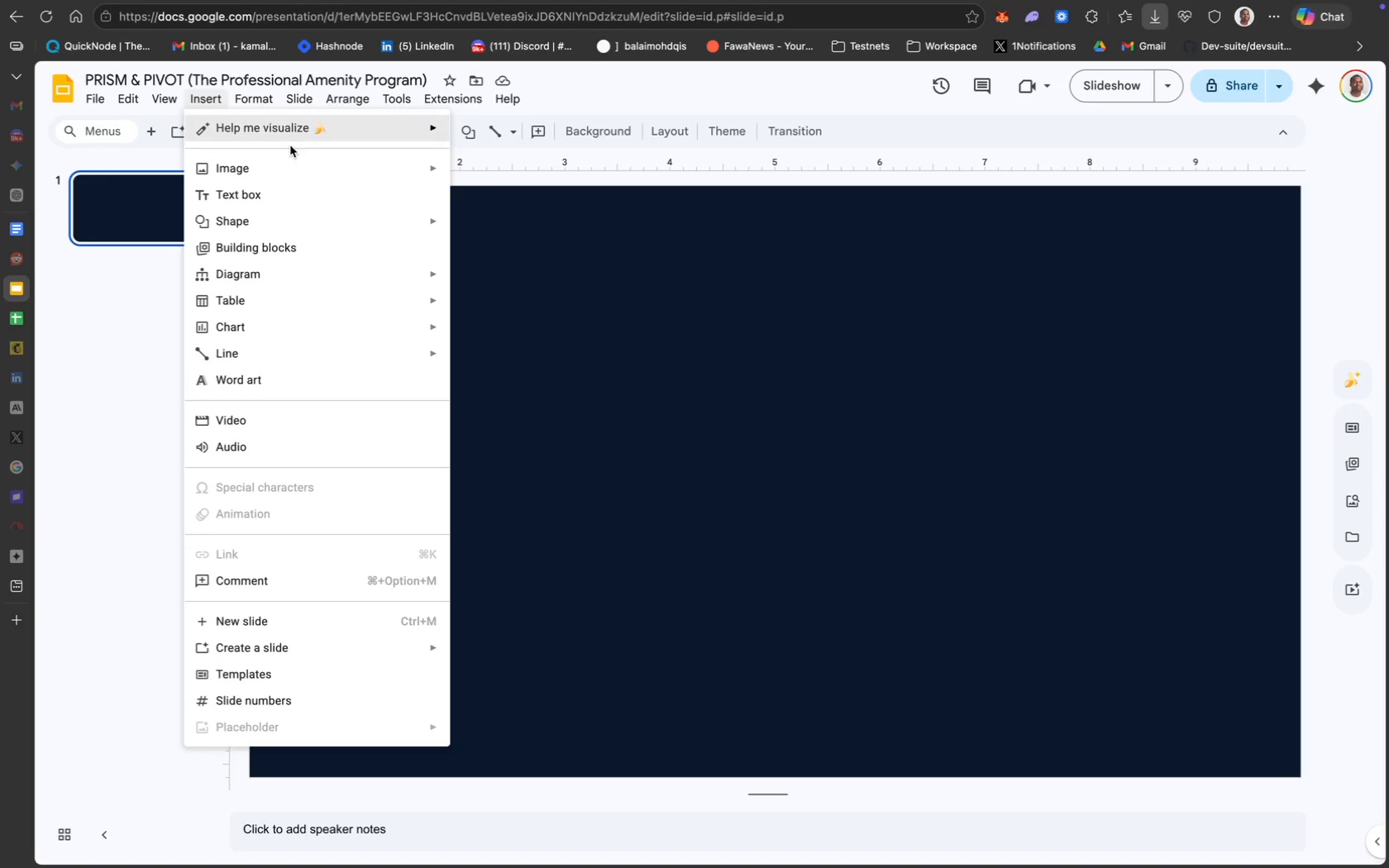 
scroll: coordinate [761, 489], scroll_direction: down, amount: 7.0
 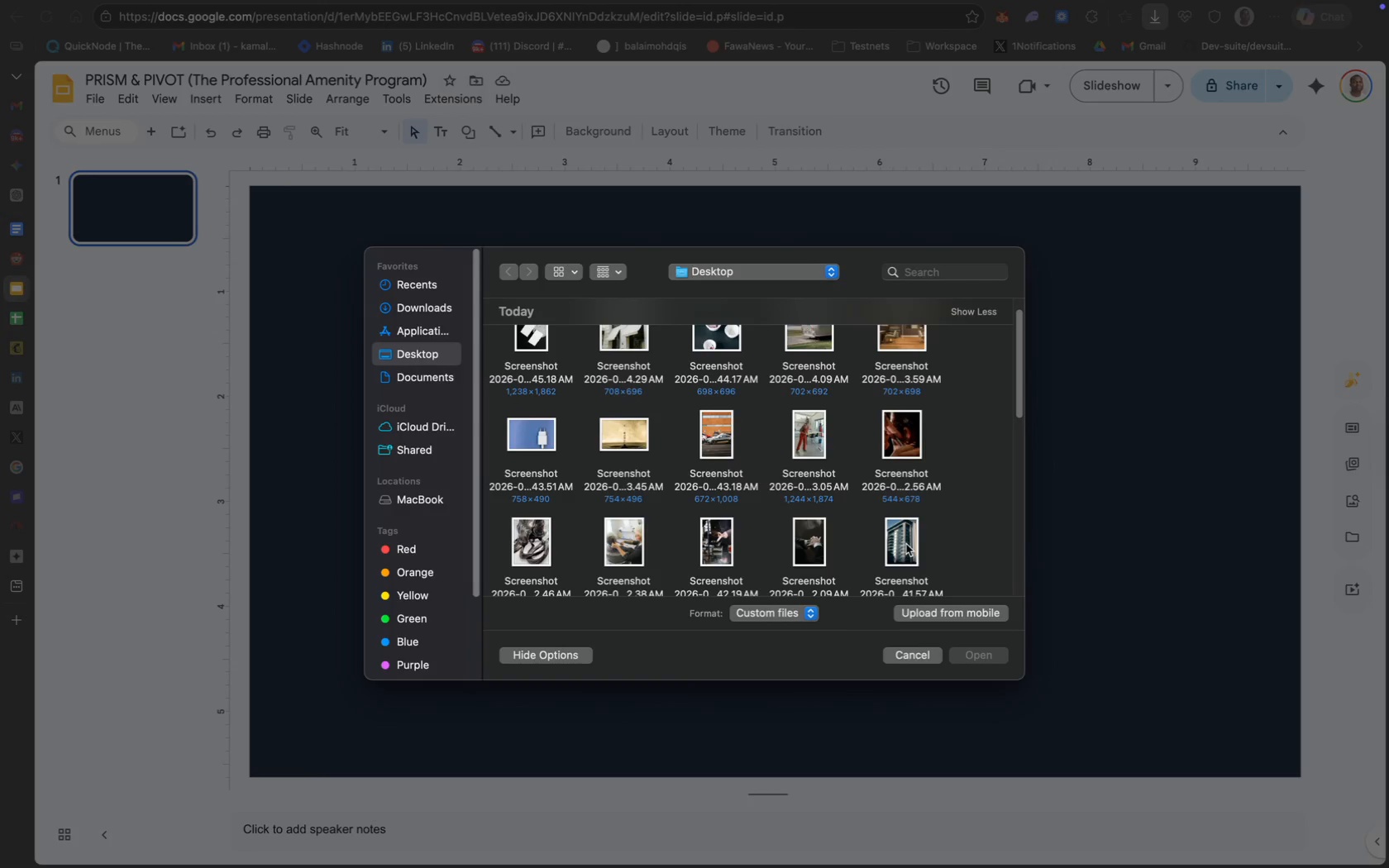 
left_click([906, 544])
 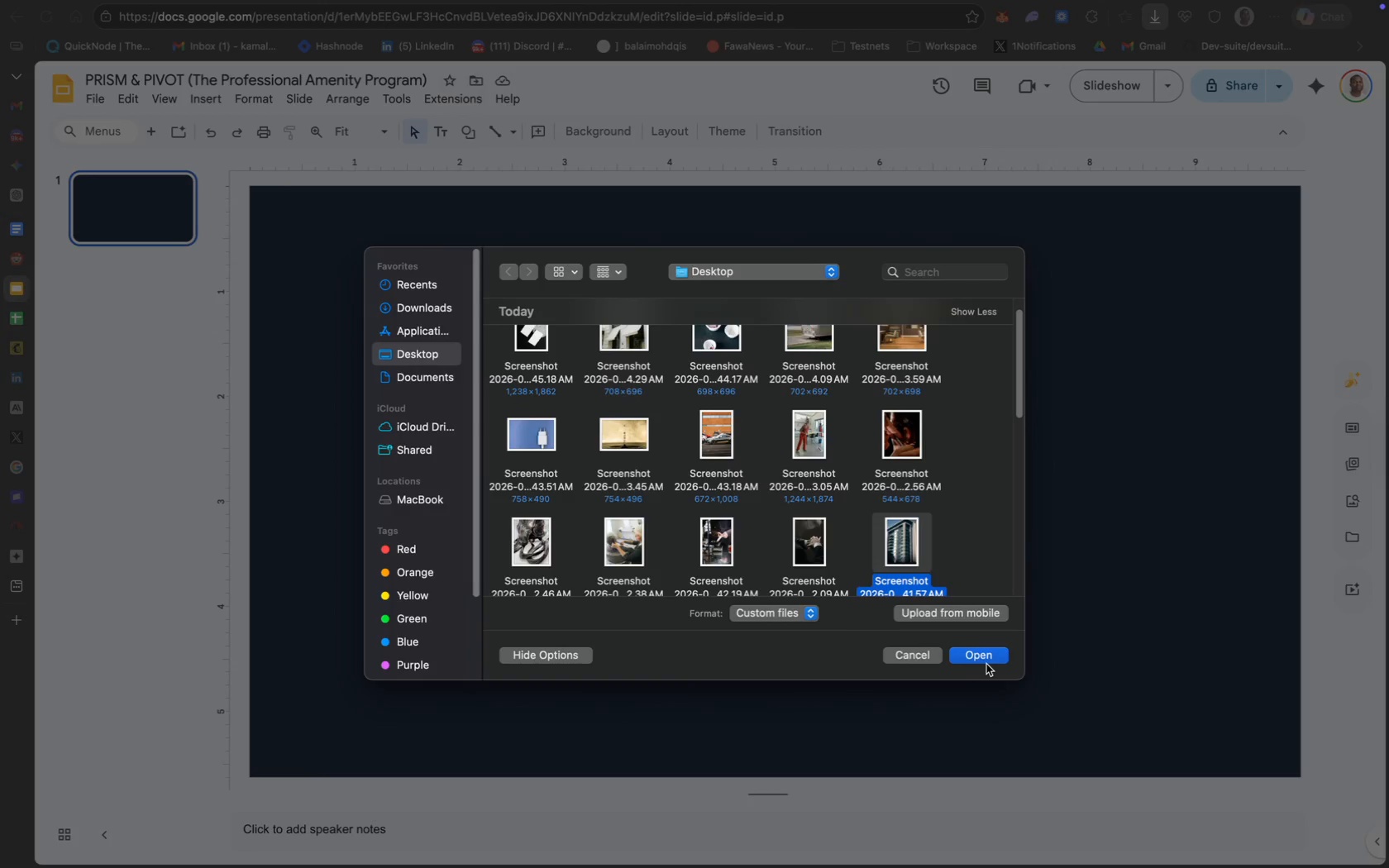 
left_click([985, 659])
 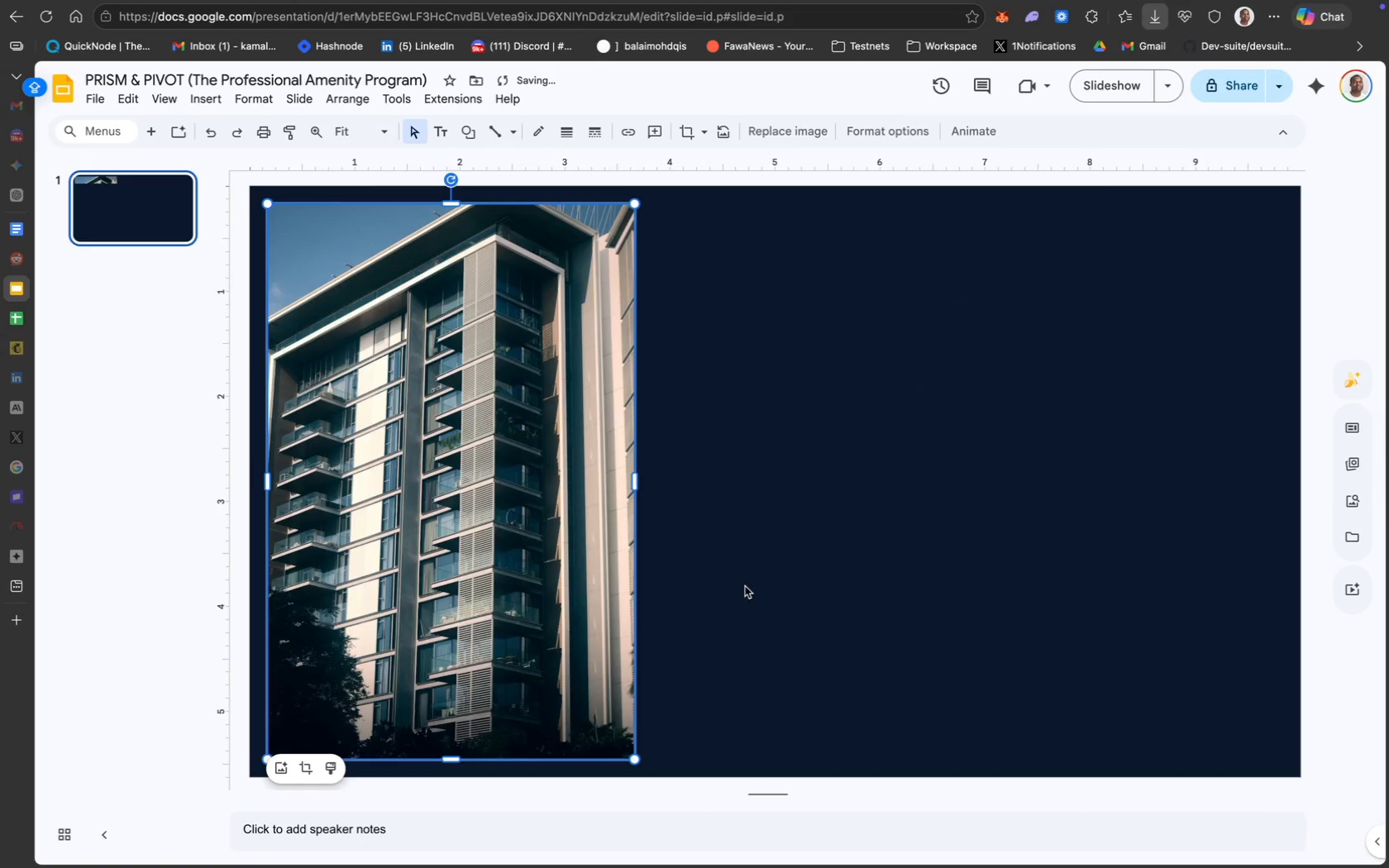 
left_click_drag(start_coordinate=[493, 481], to_coordinate=[1157, 465])
 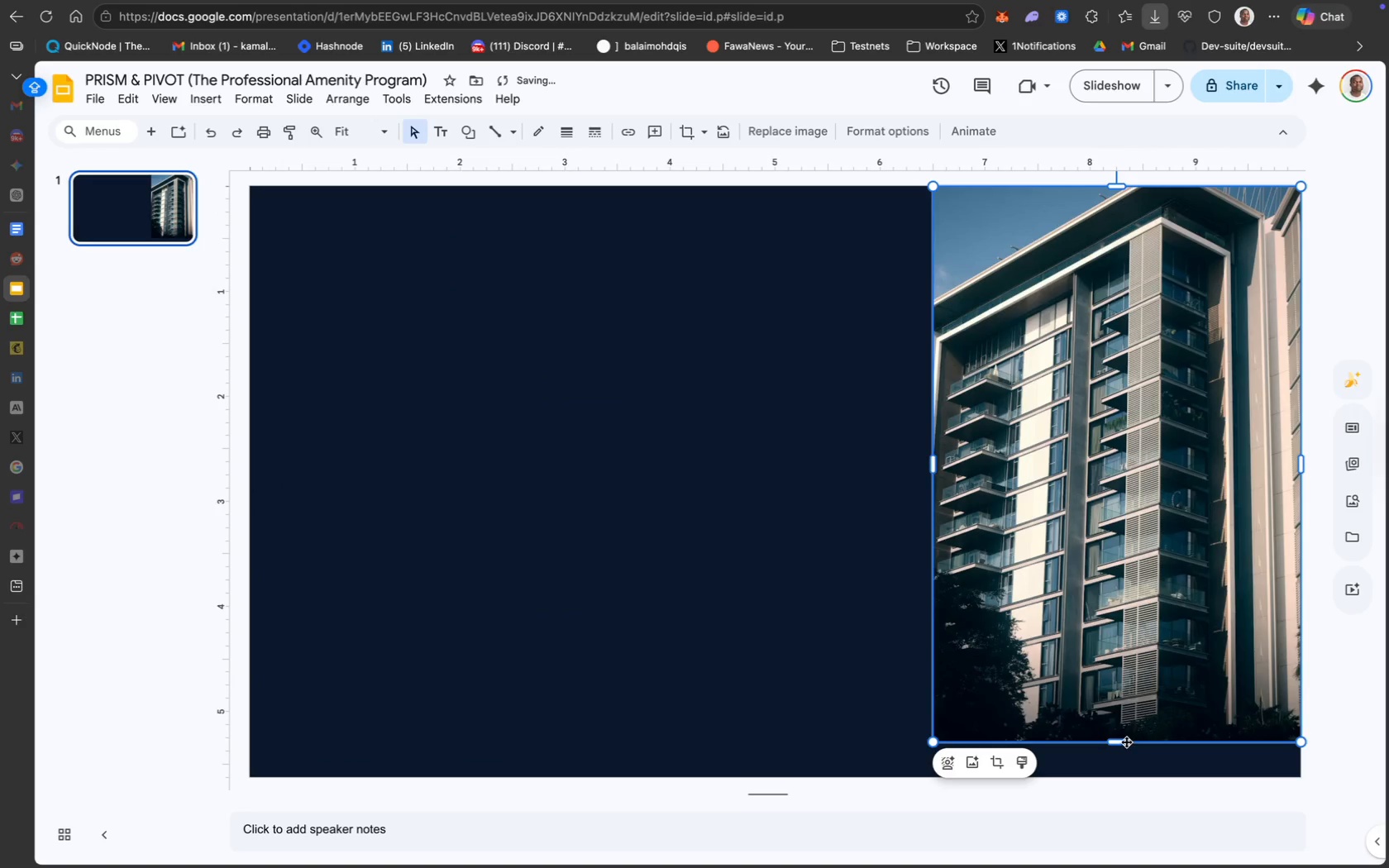 
left_click_drag(start_coordinate=[1125, 743], to_coordinate=[1126, 775])
 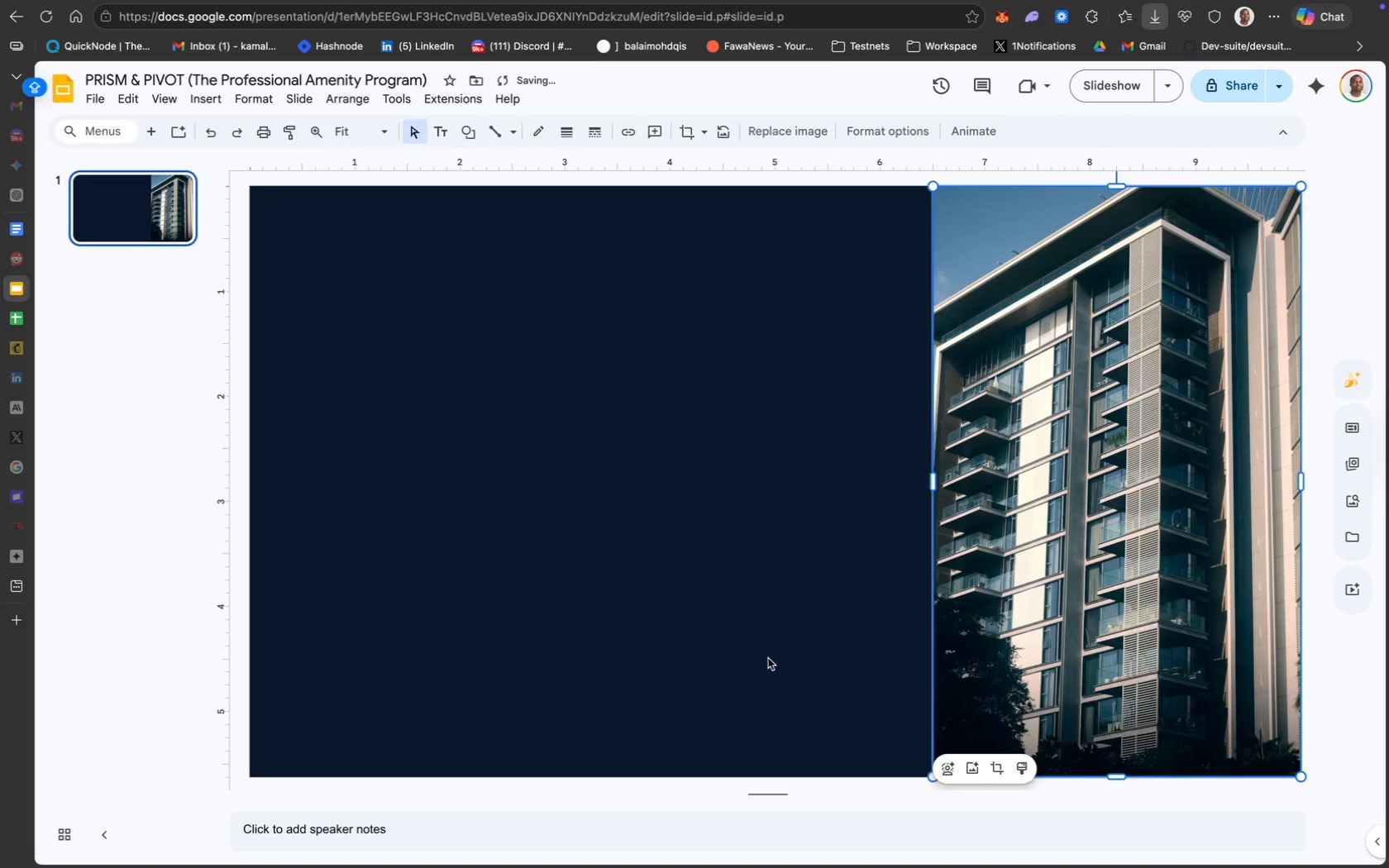 
left_click([766, 656])
 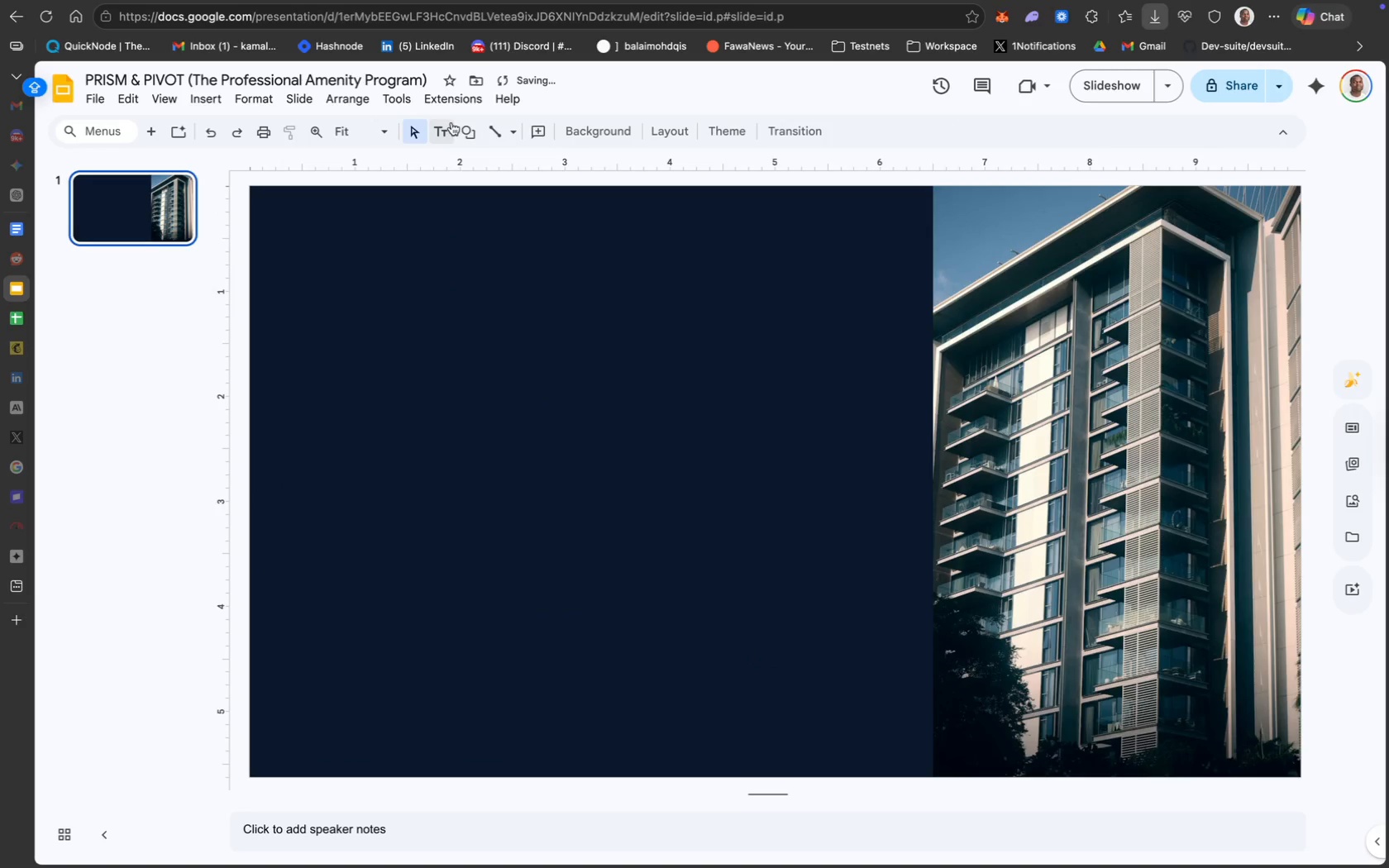 
left_click([298, 294])
 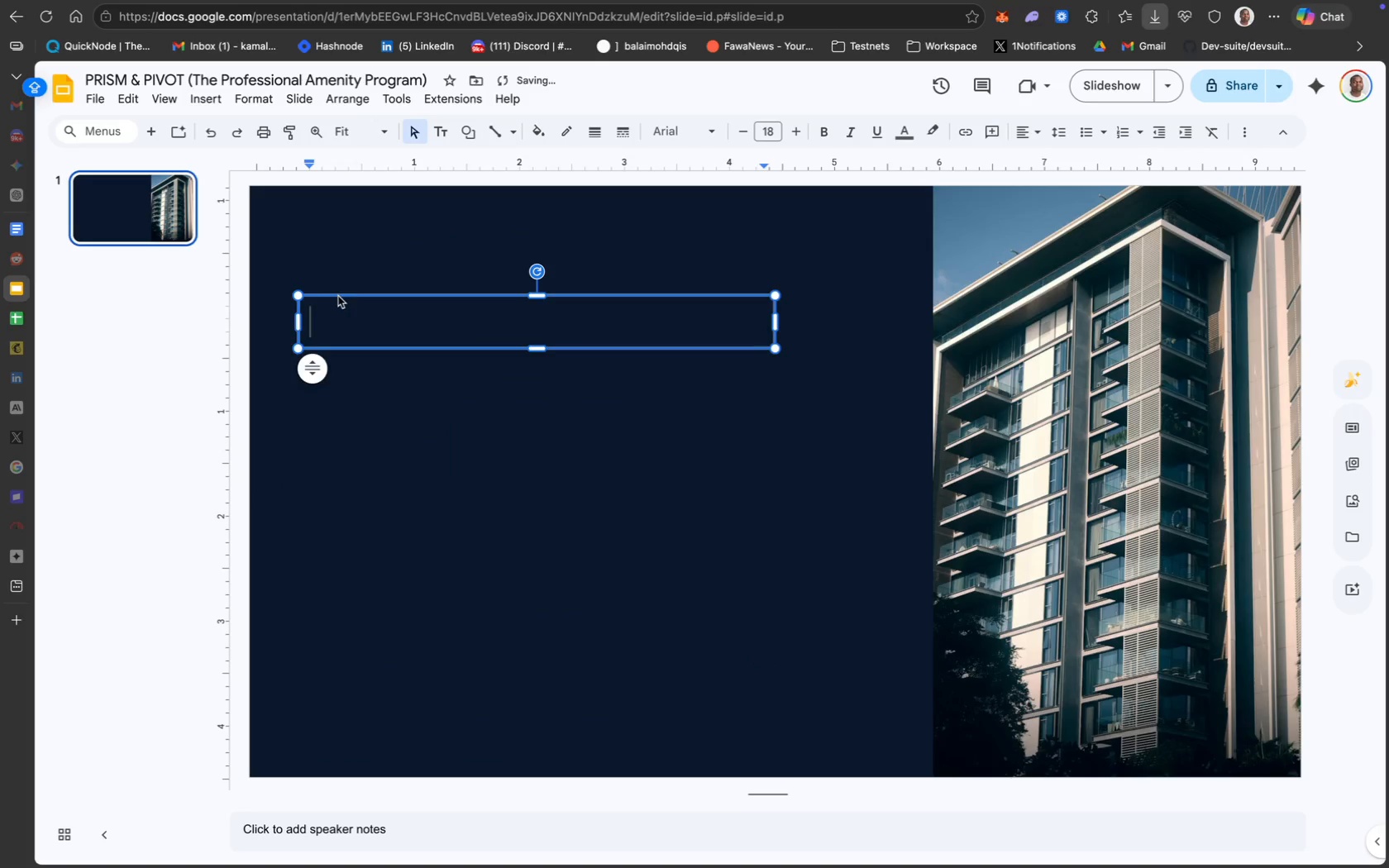 
left_click_drag(start_coordinate=[341, 296], to_coordinate=[332, 293])
 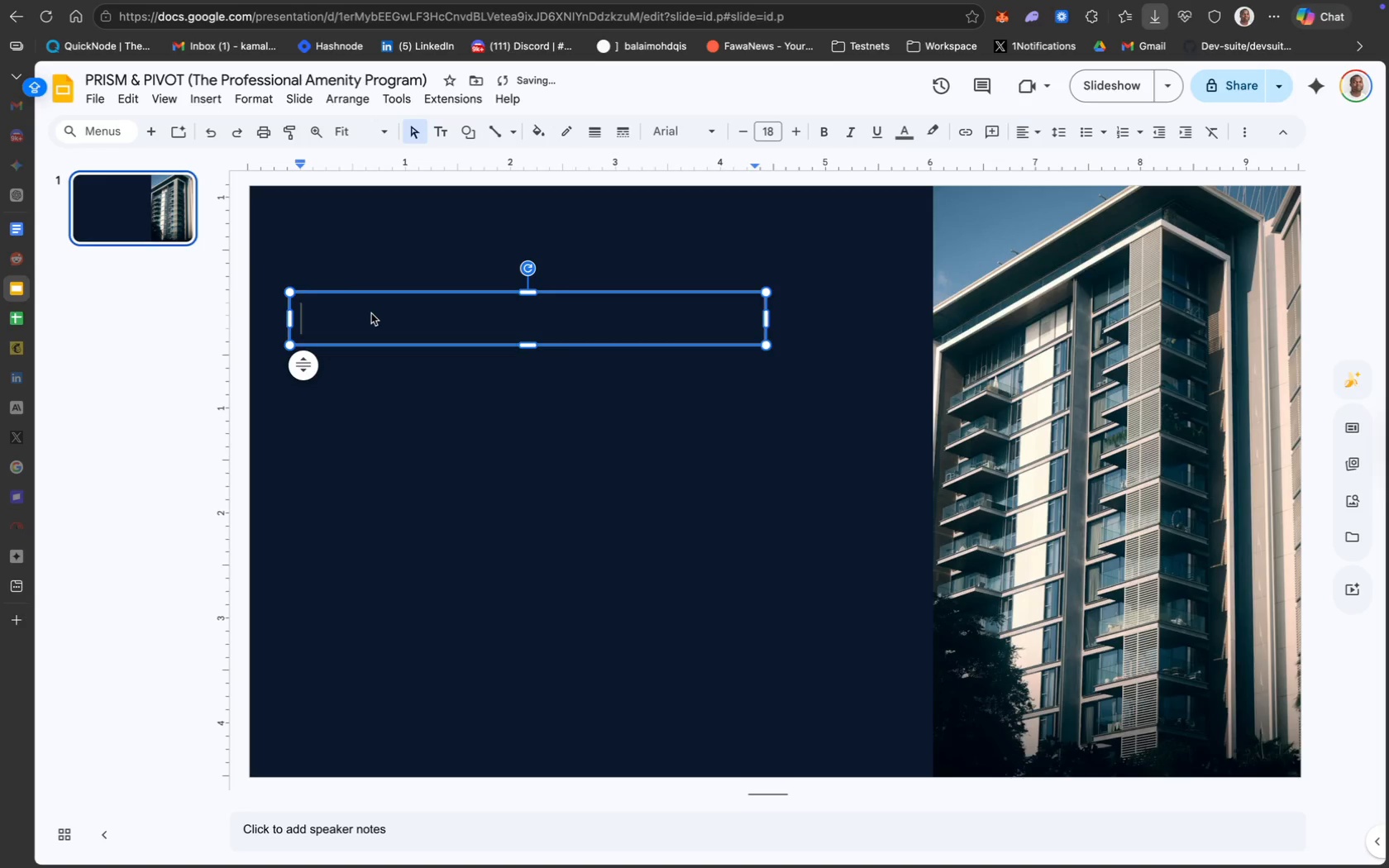 
key(Meta+V)
 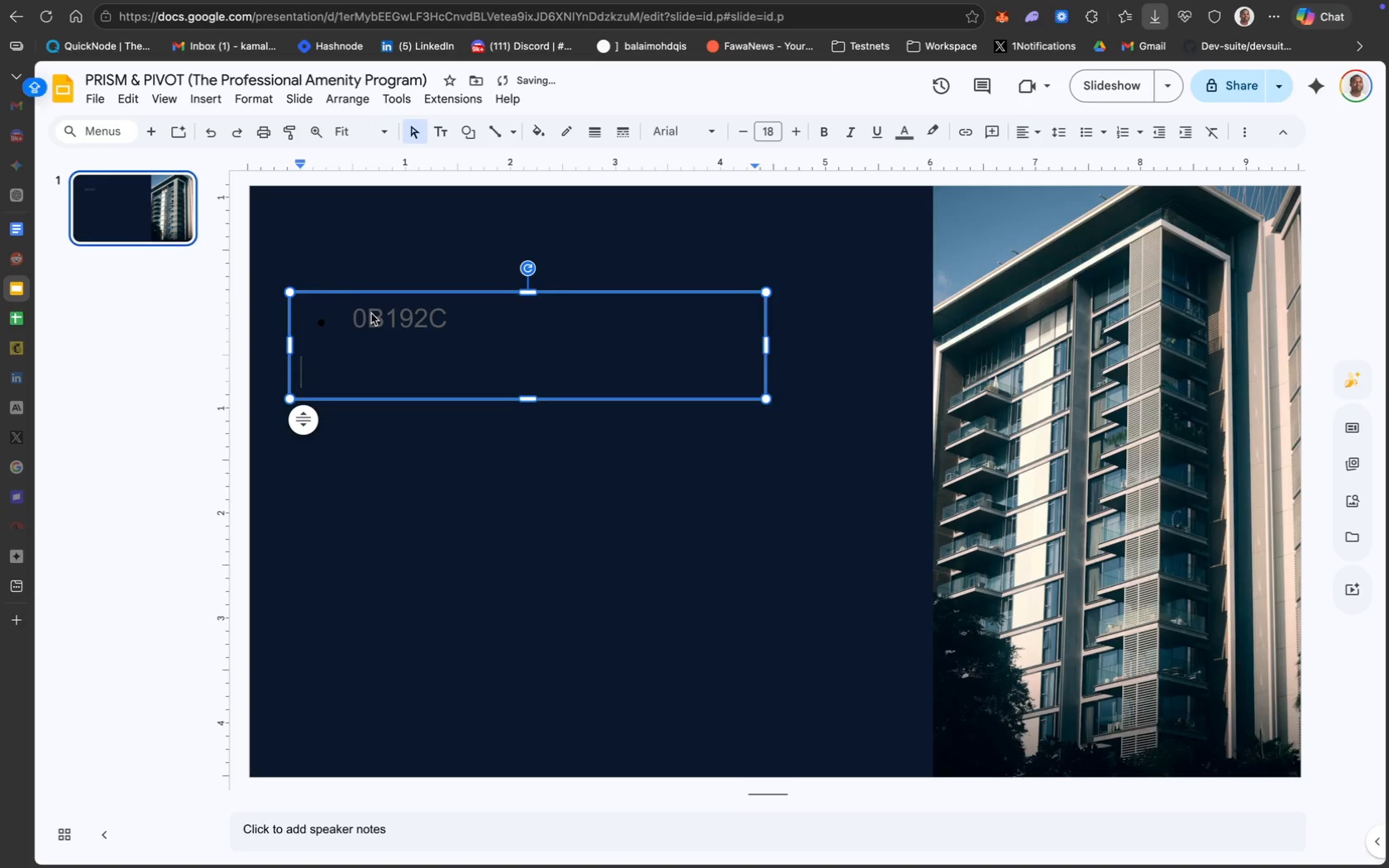 
key(Meta+Z)
 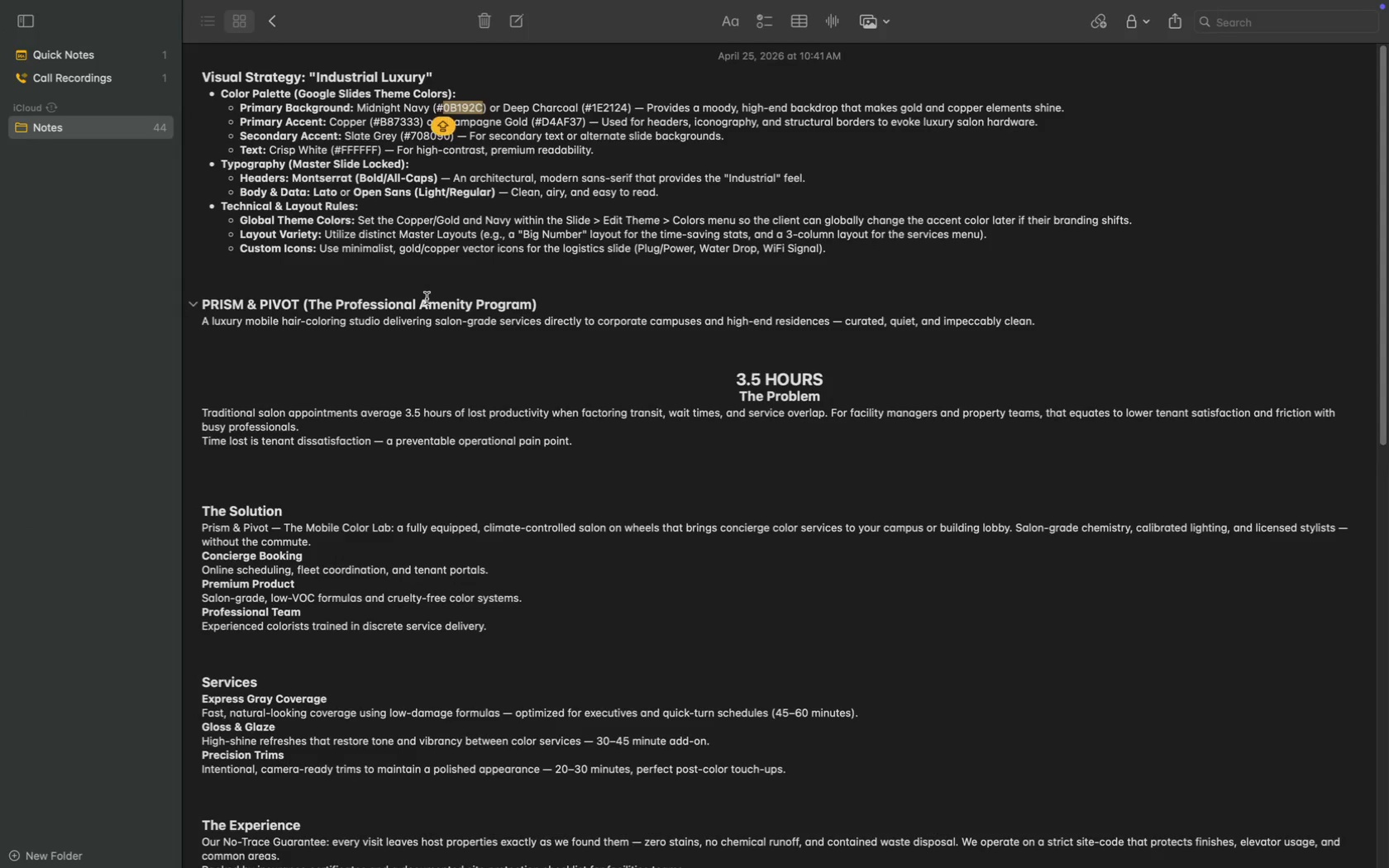 
left_click_drag(start_coordinate=[542, 307], to_coordinate=[203, 308])
 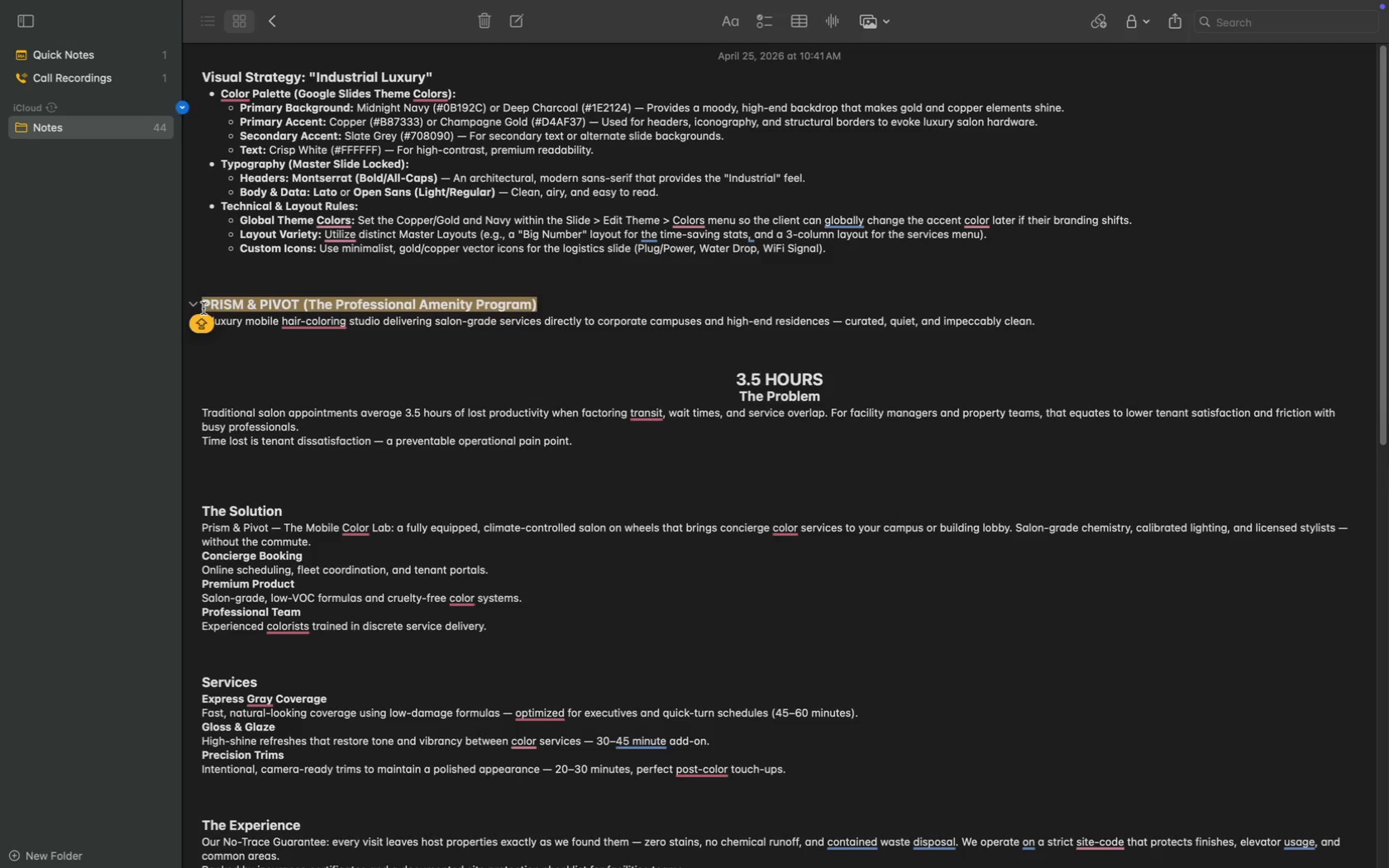 
key(Meta+C)
 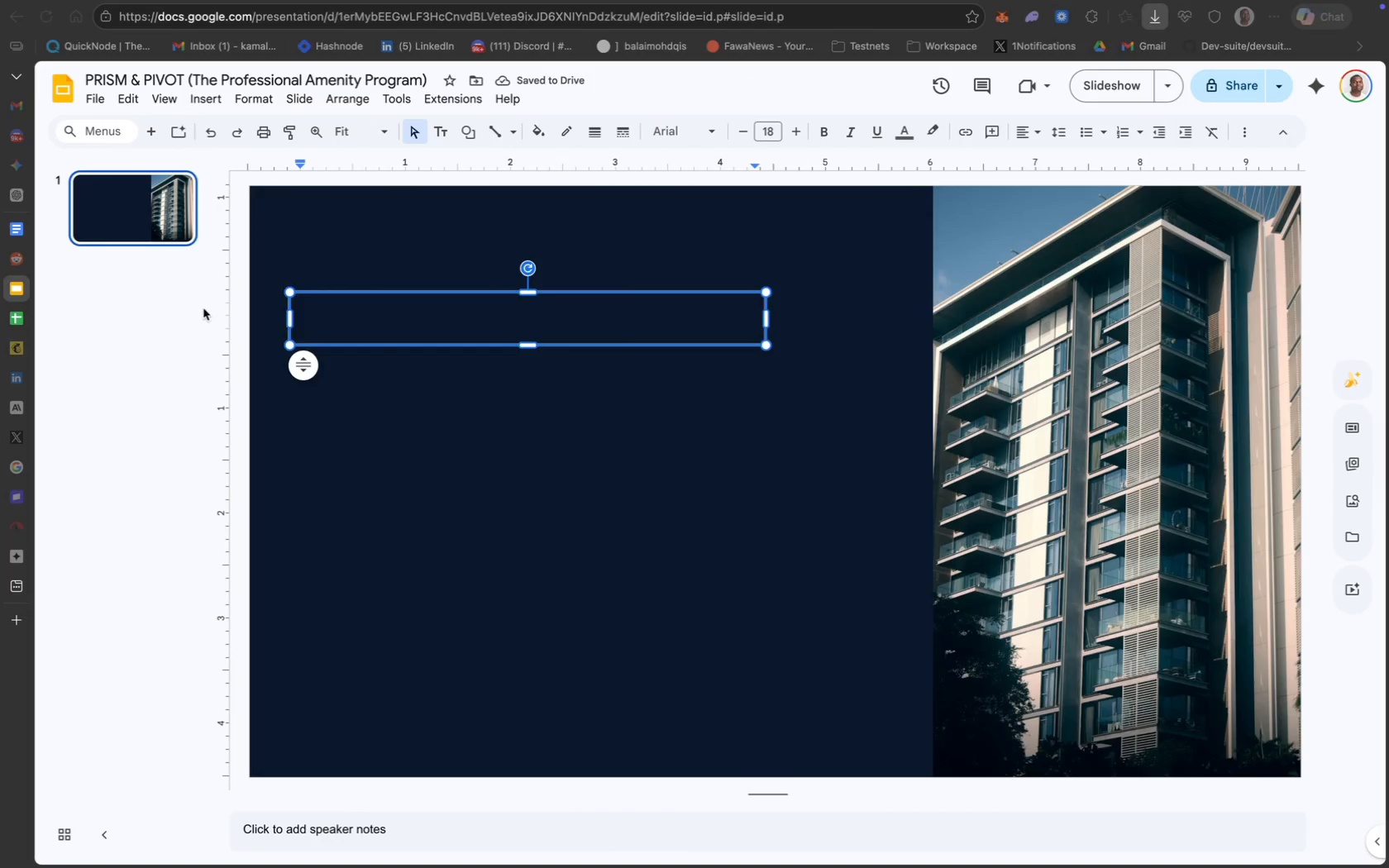 
key(Meta+V)
 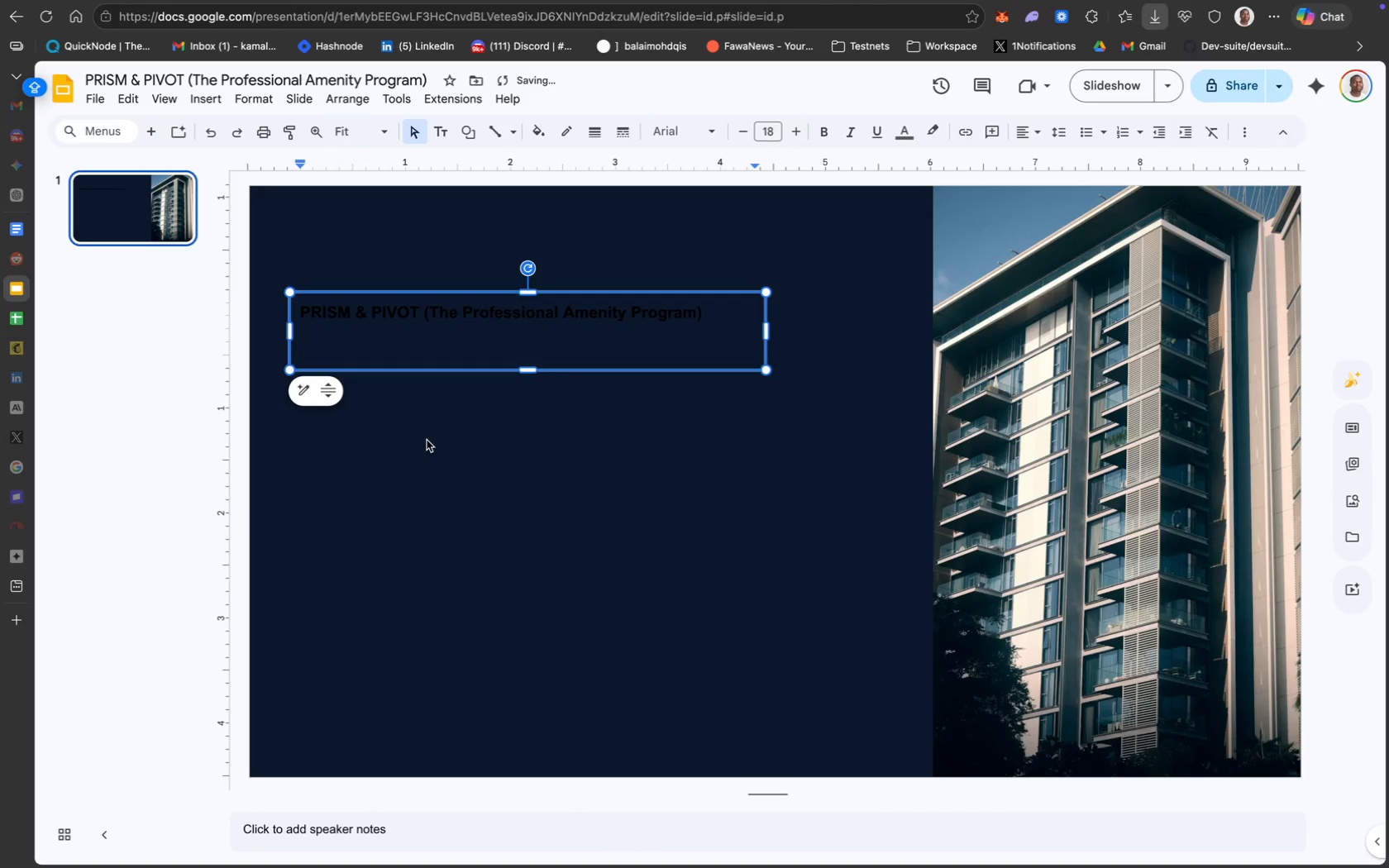 
key(Backspace)
 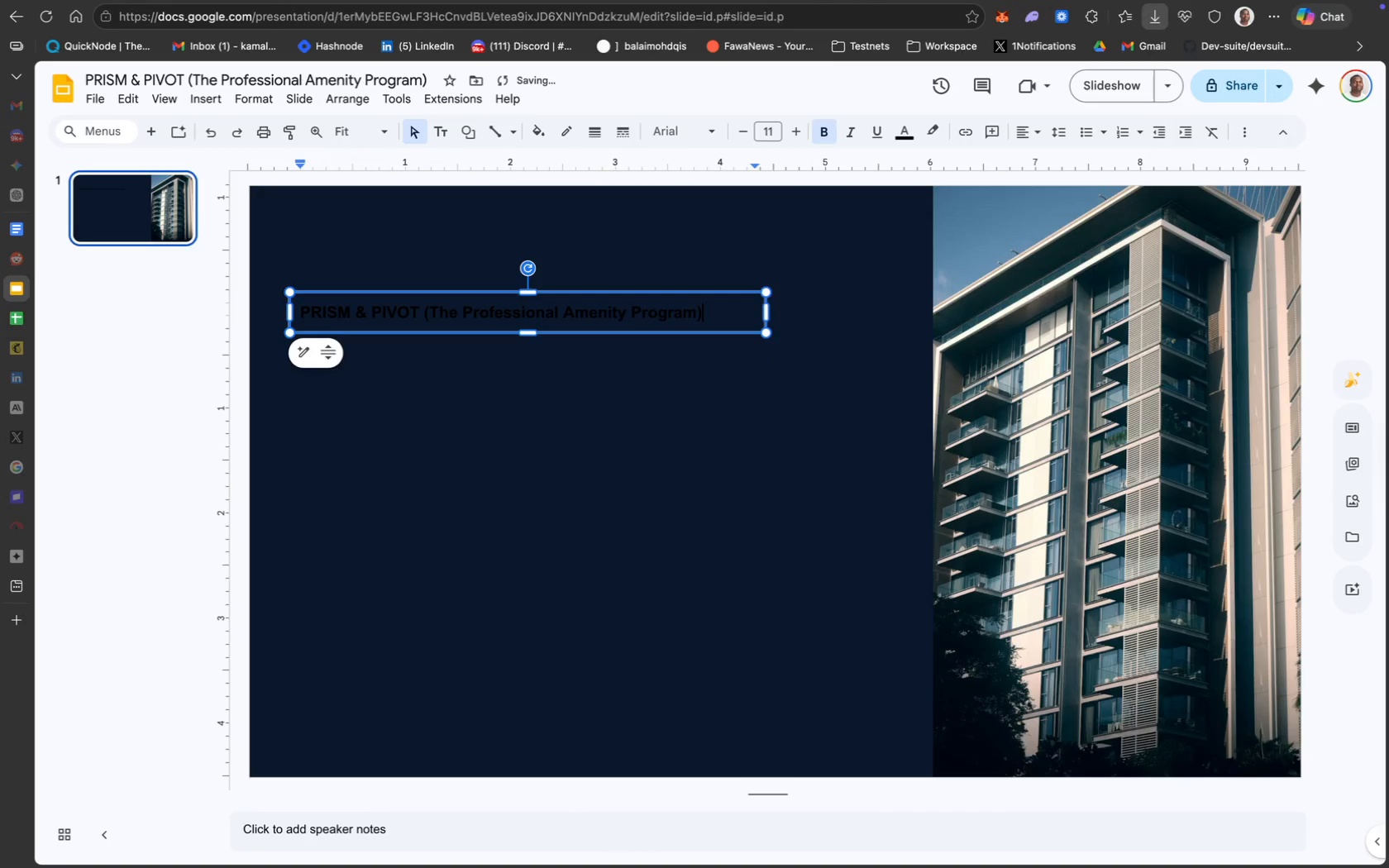 
key(Meta+A)
 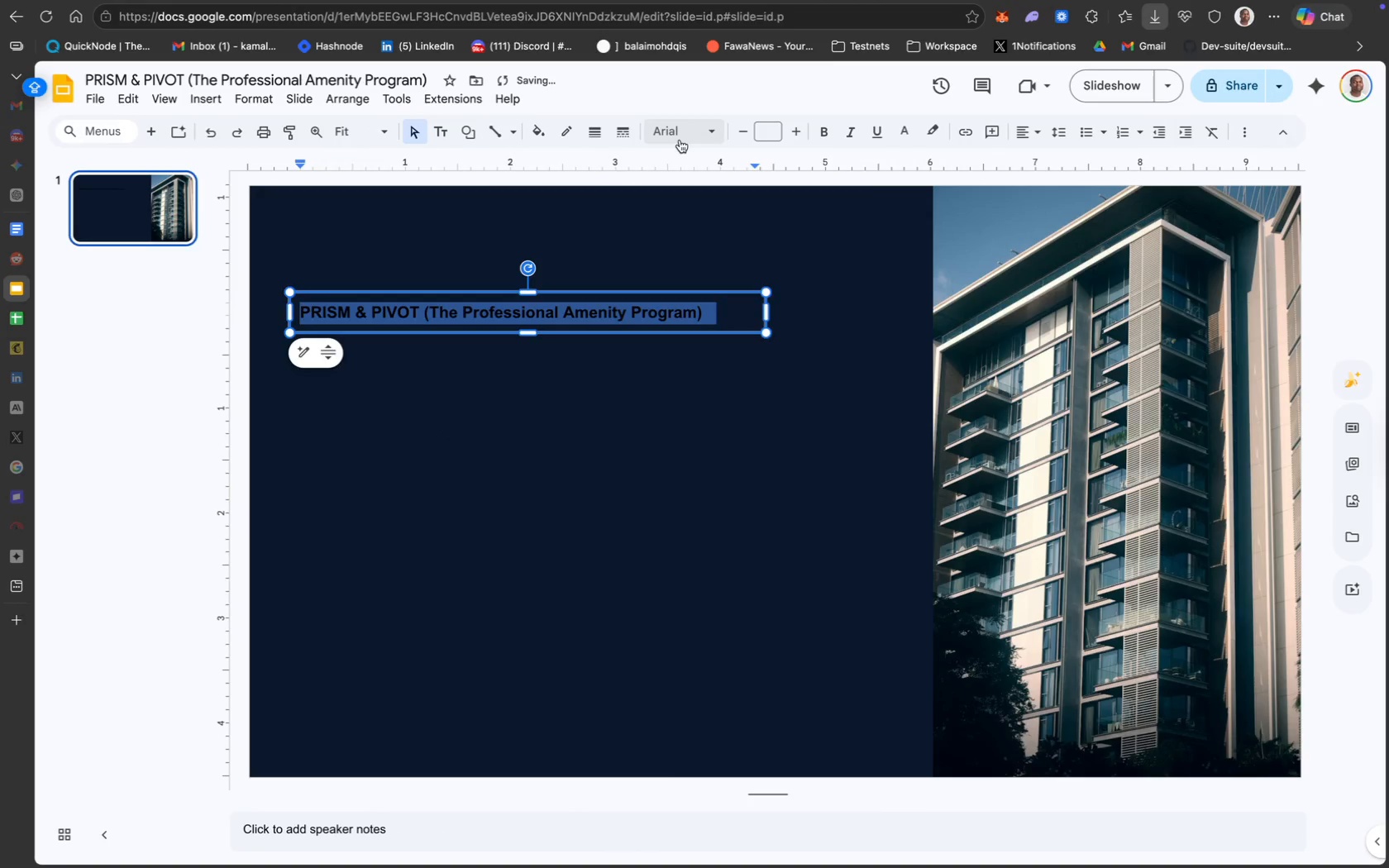 
left_click([679, 140])
 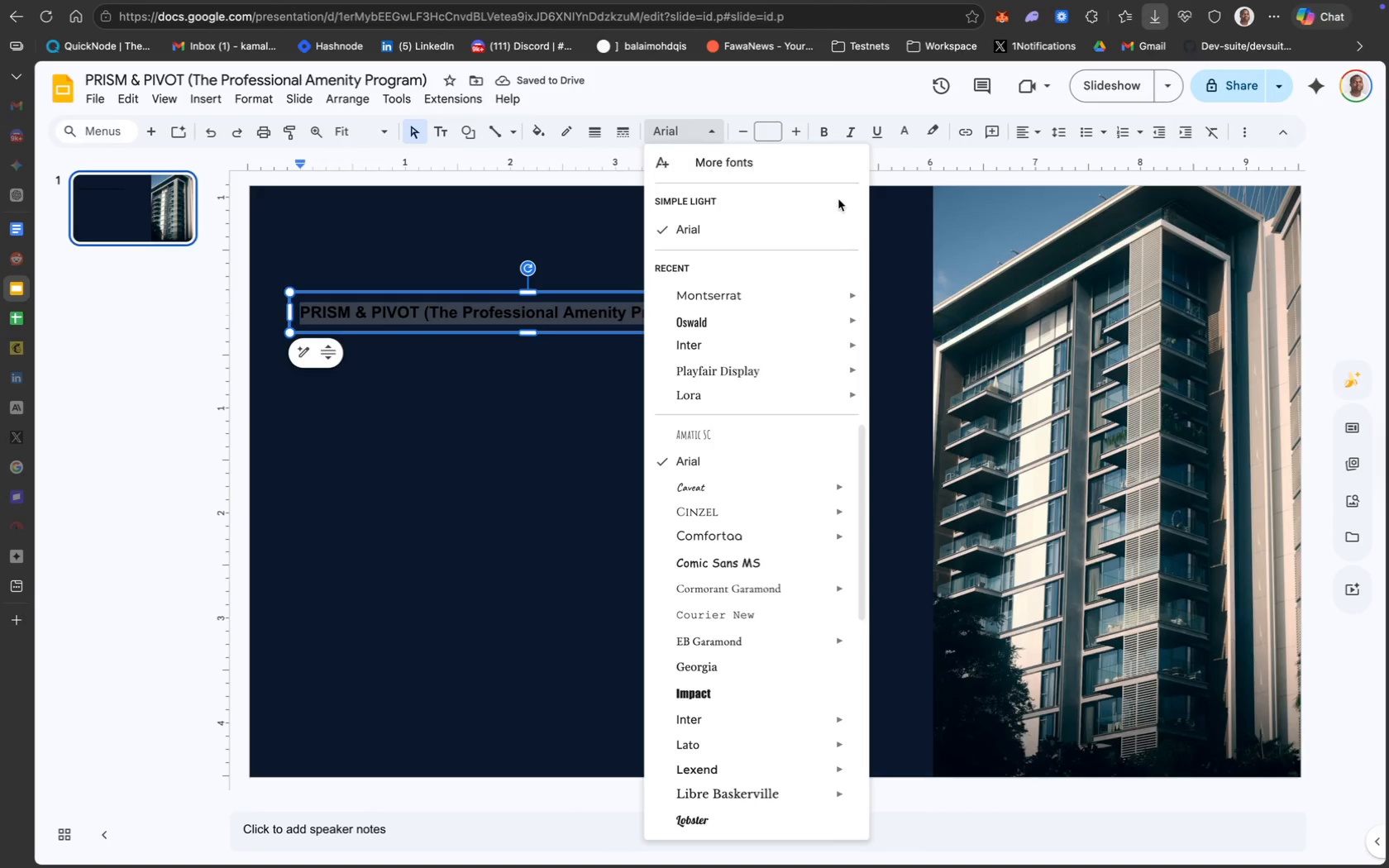 
mouse_move([820, 303])
 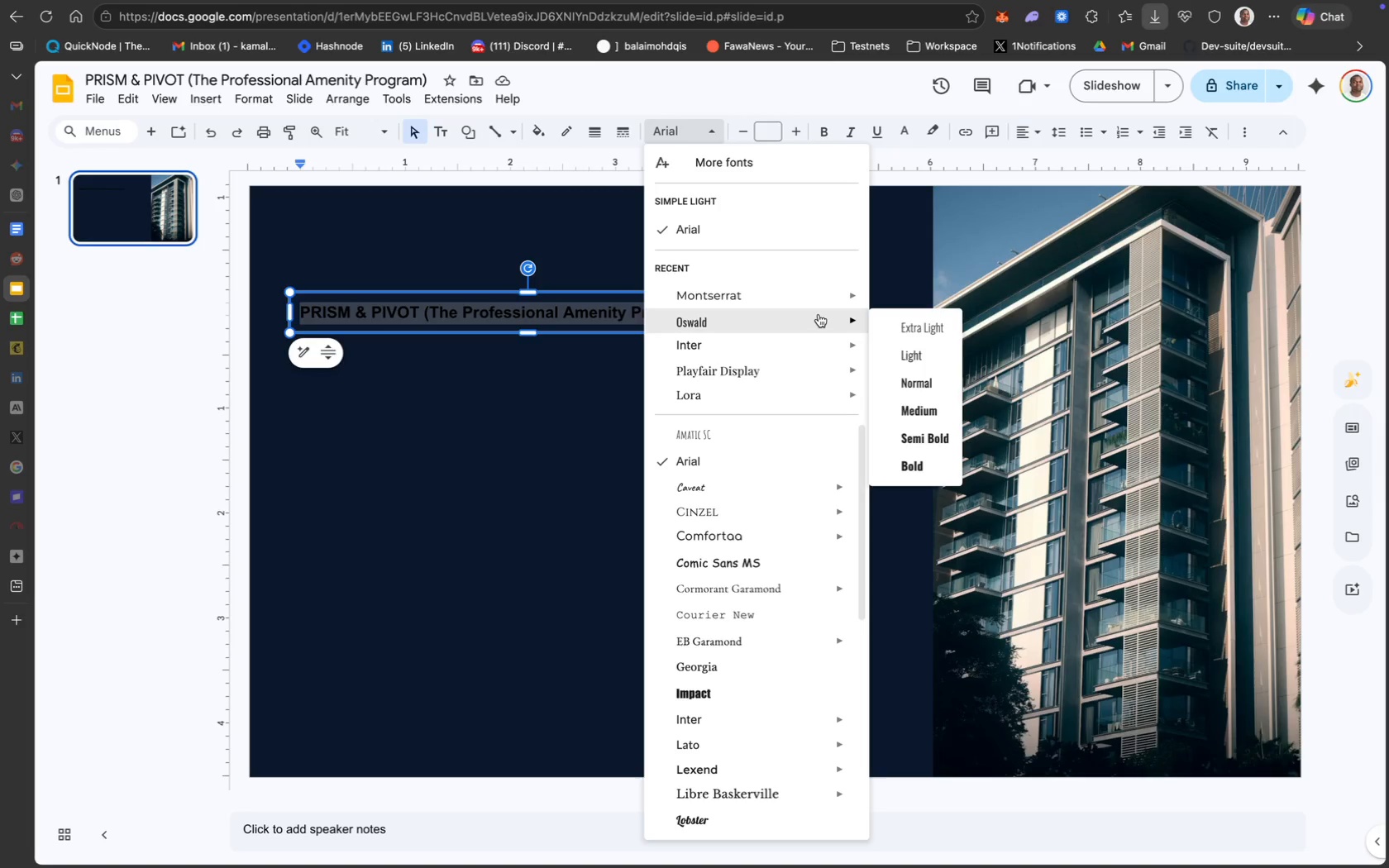 
mouse_move([790, 292])
 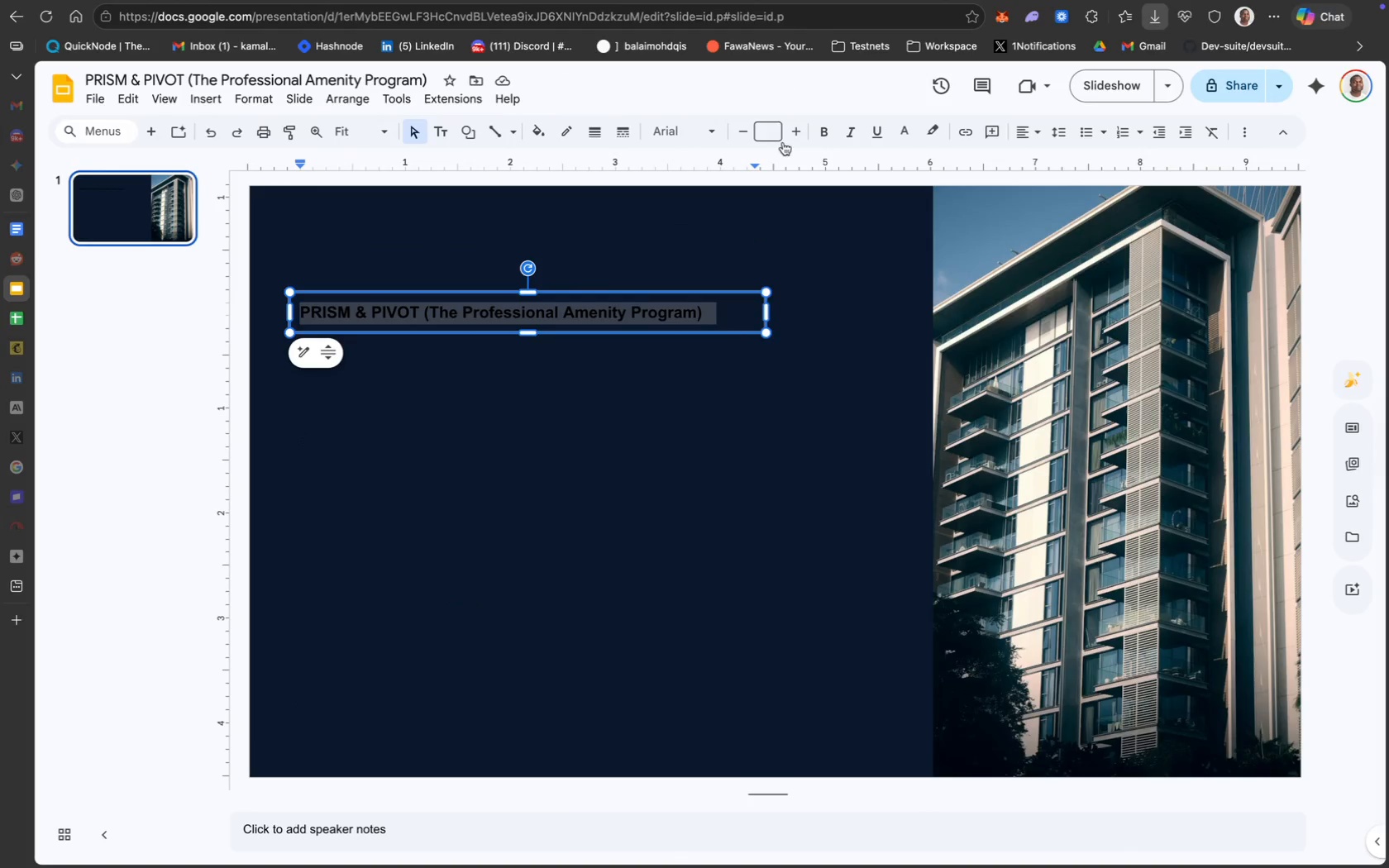 
wait(9.0)
 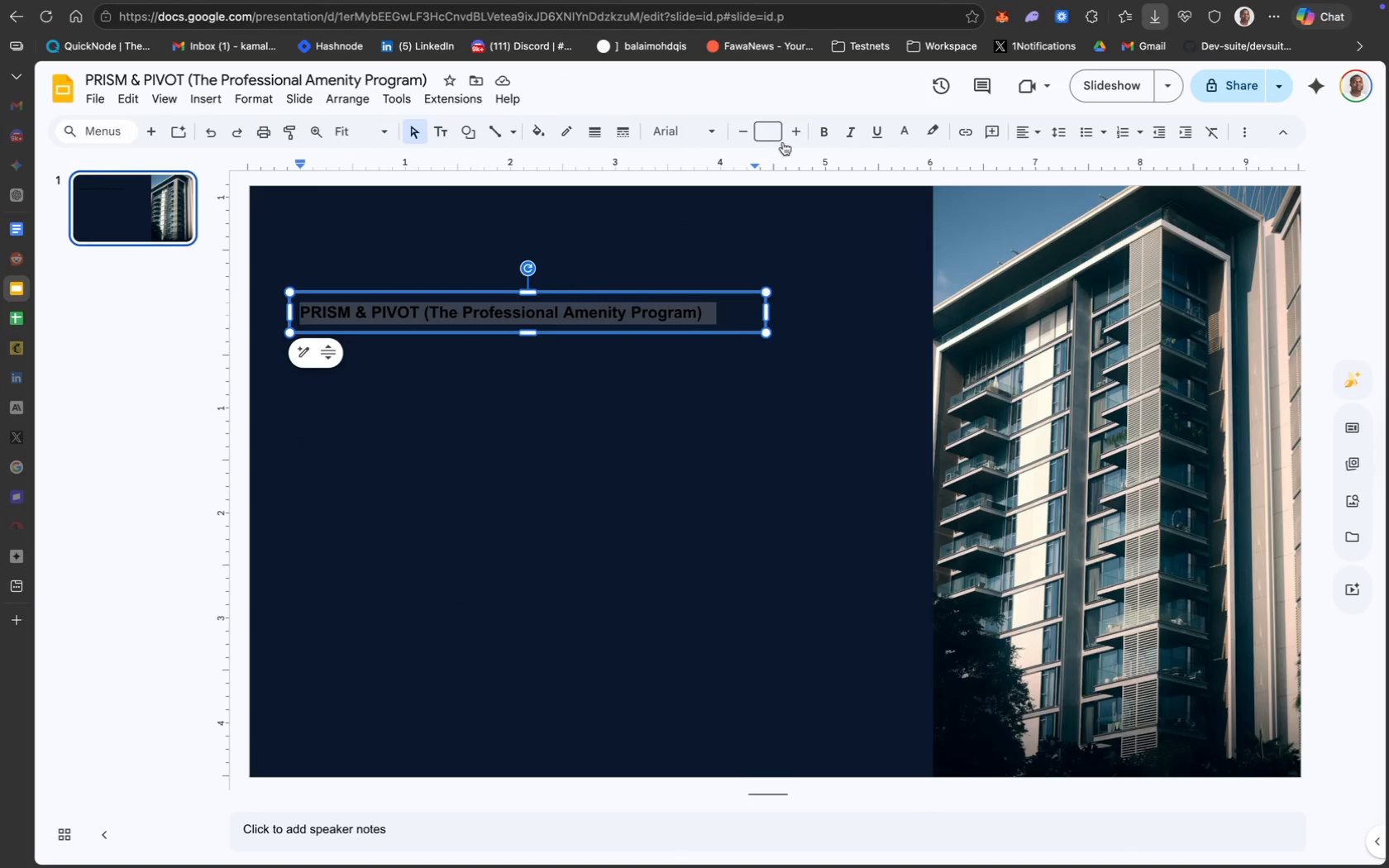 
type(30)
 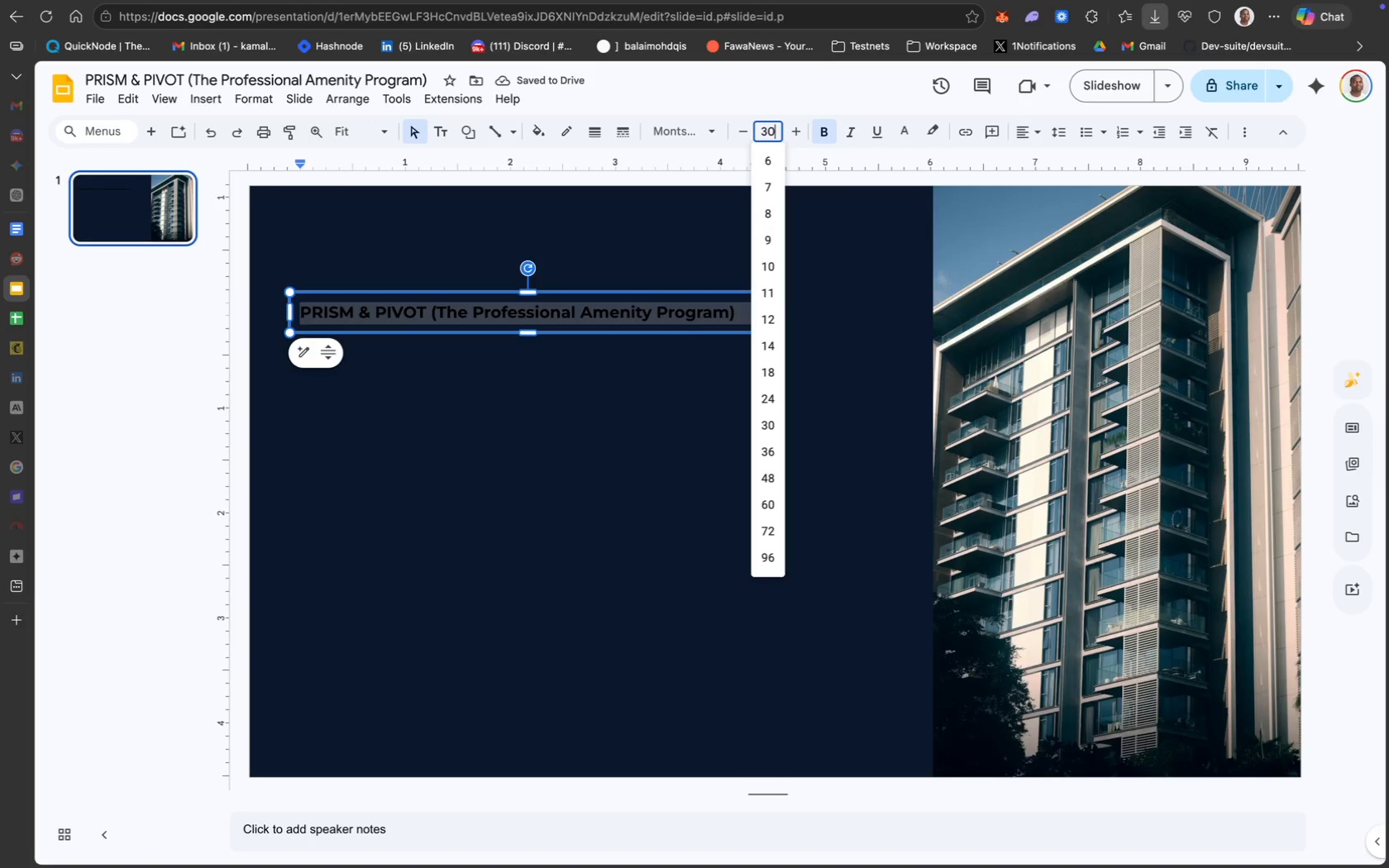 
key(Enter)
 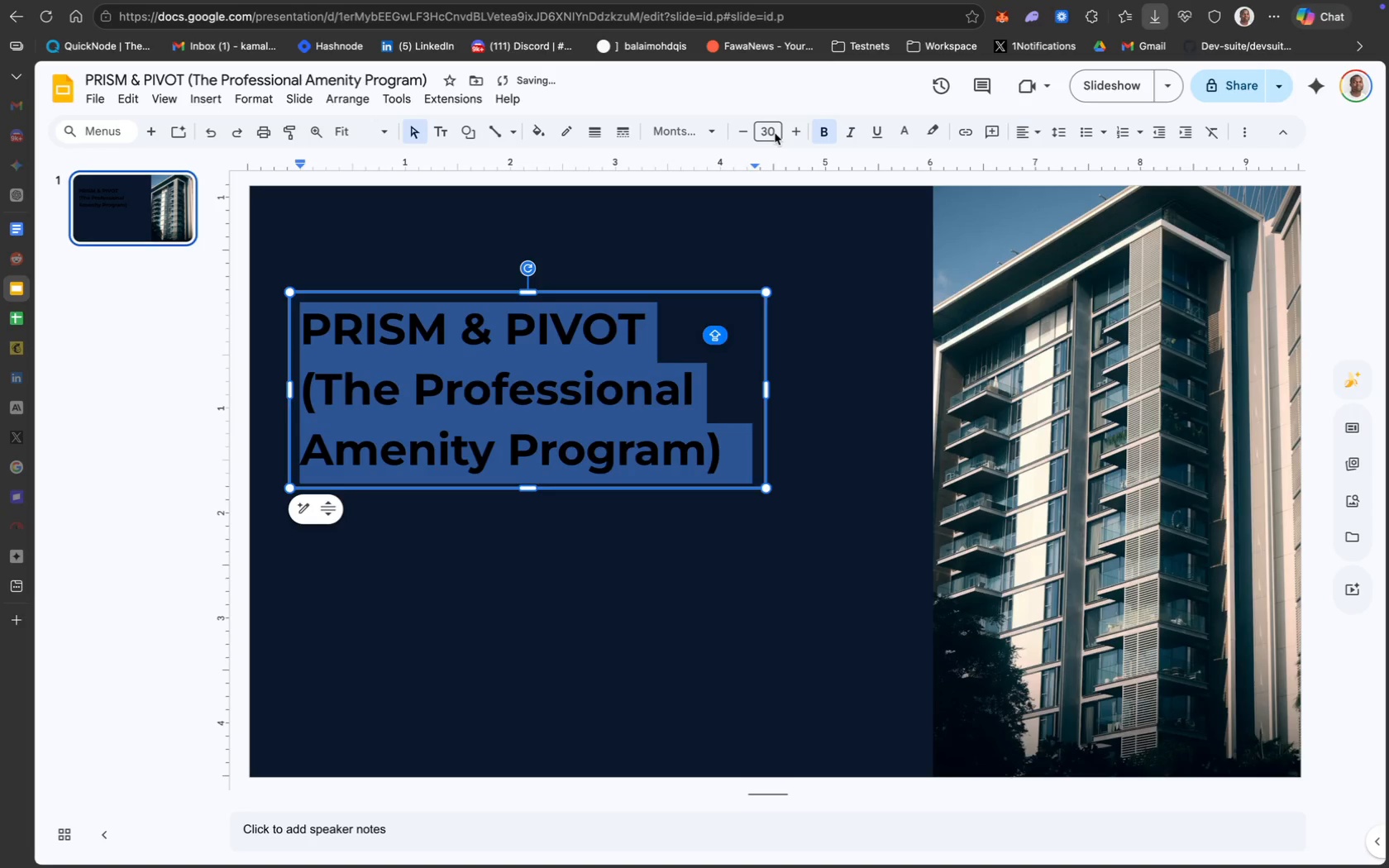 
left_click([776, 131])
 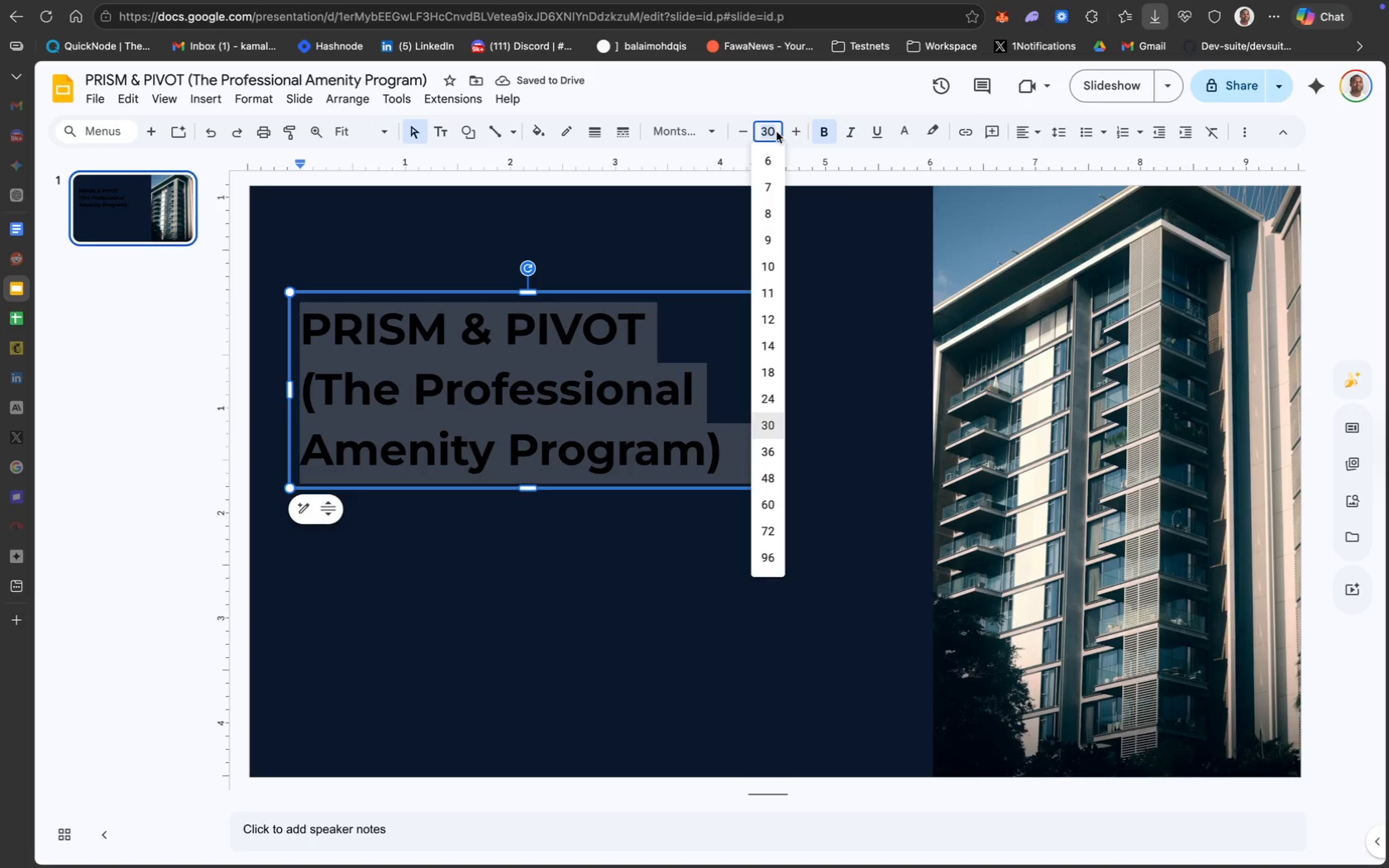 
type(25)
 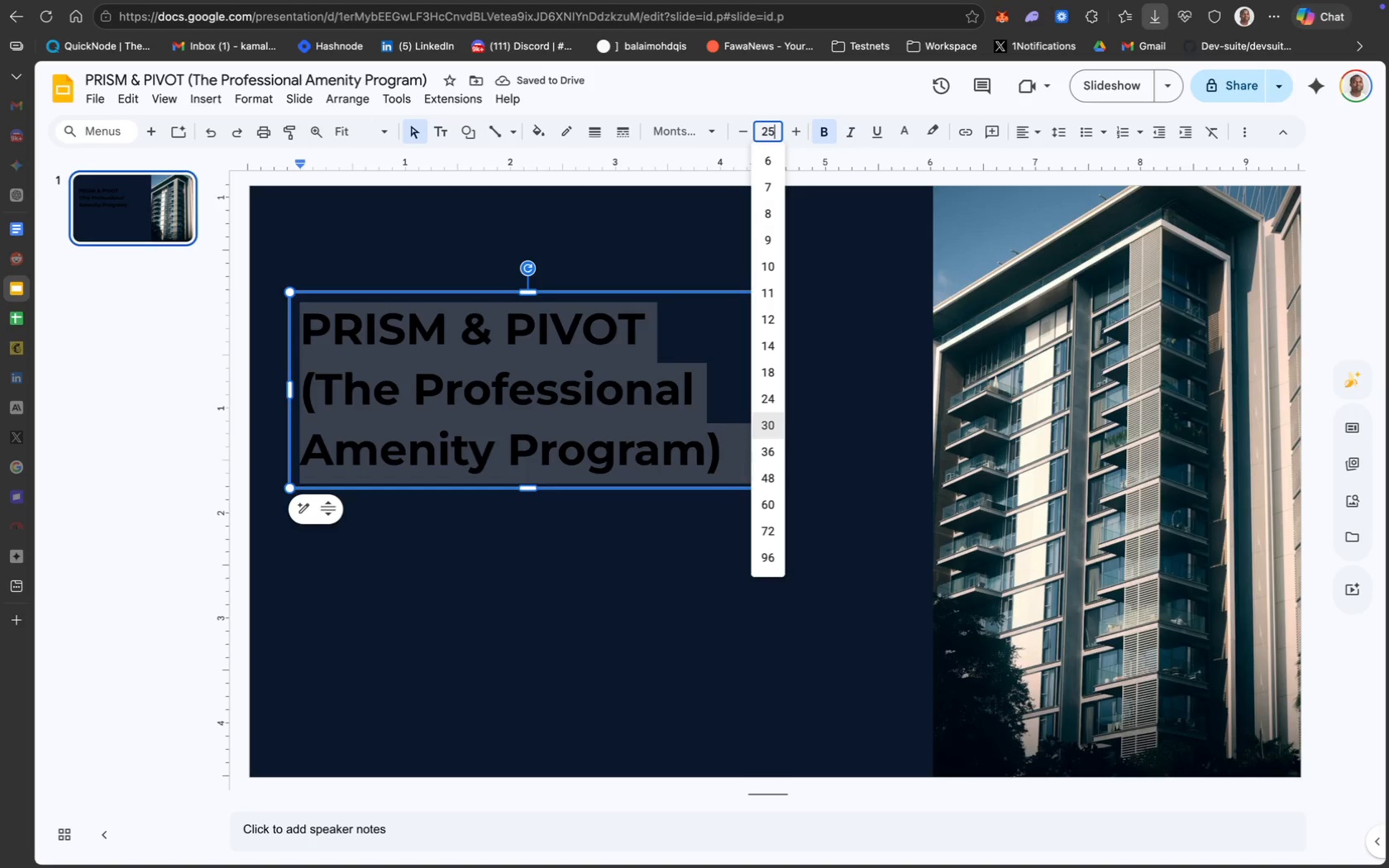 
key(Enter)
 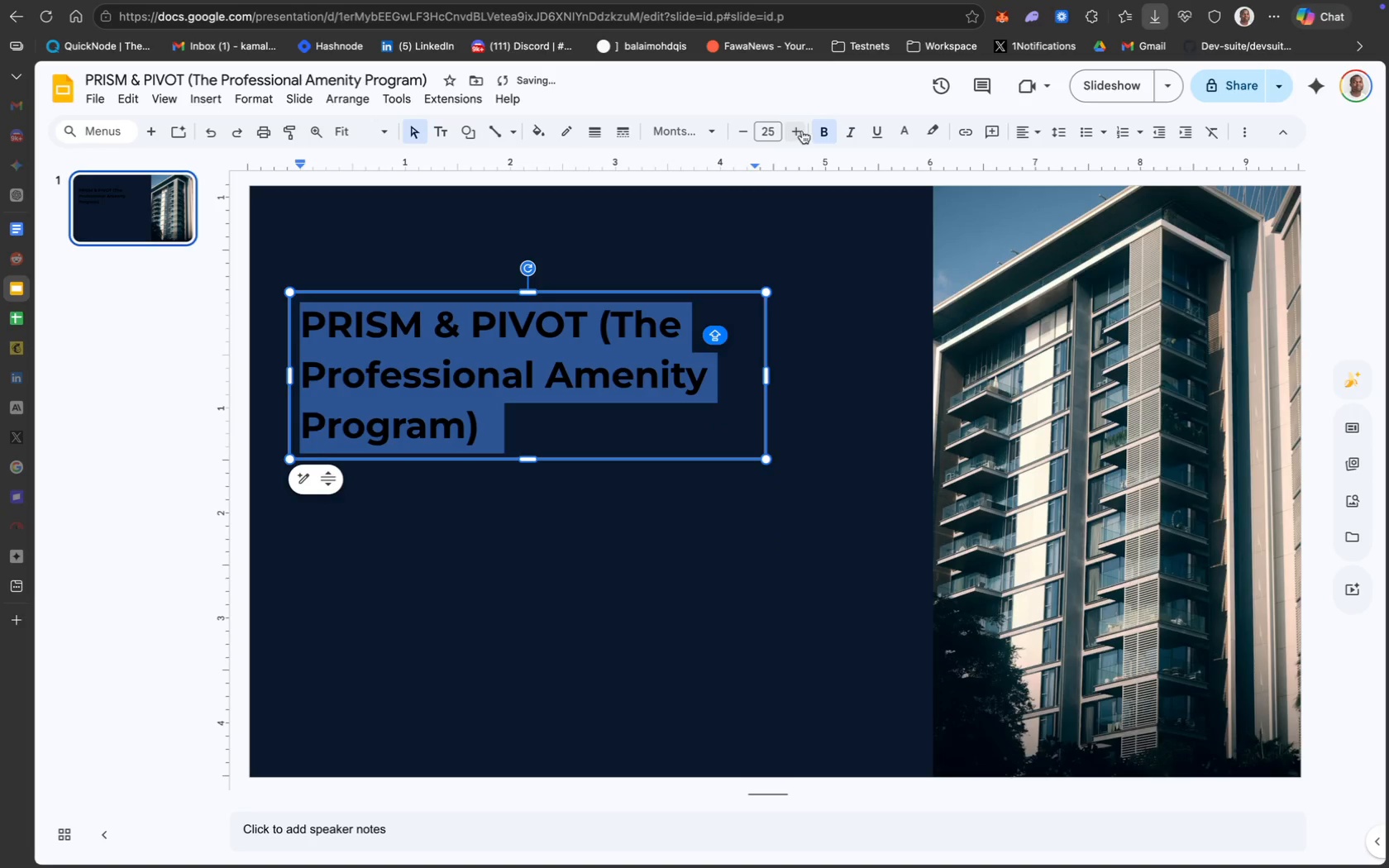 
left_click([904, 132])
 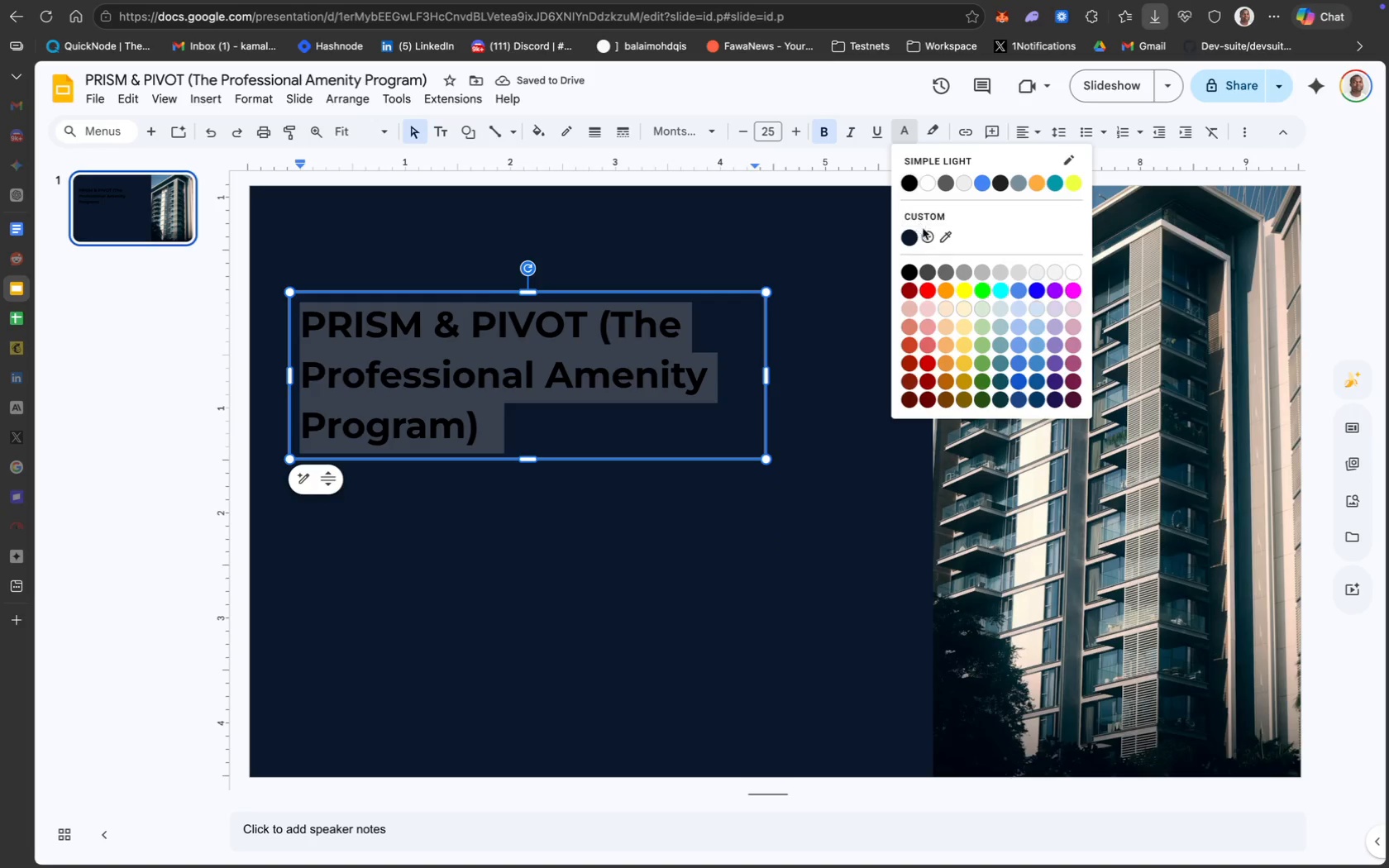 
left_click([926, 233])
 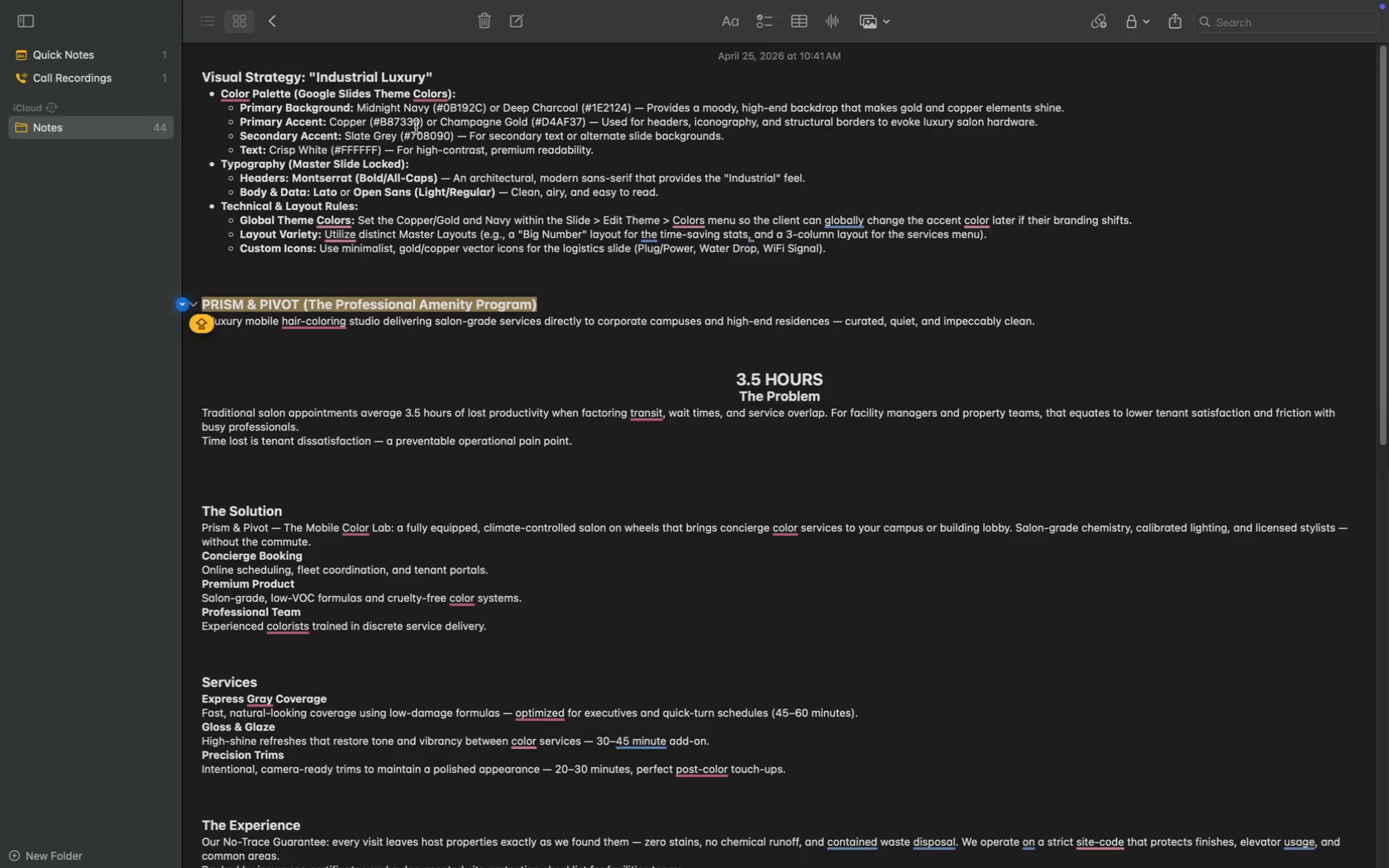 
wait(5.45)
 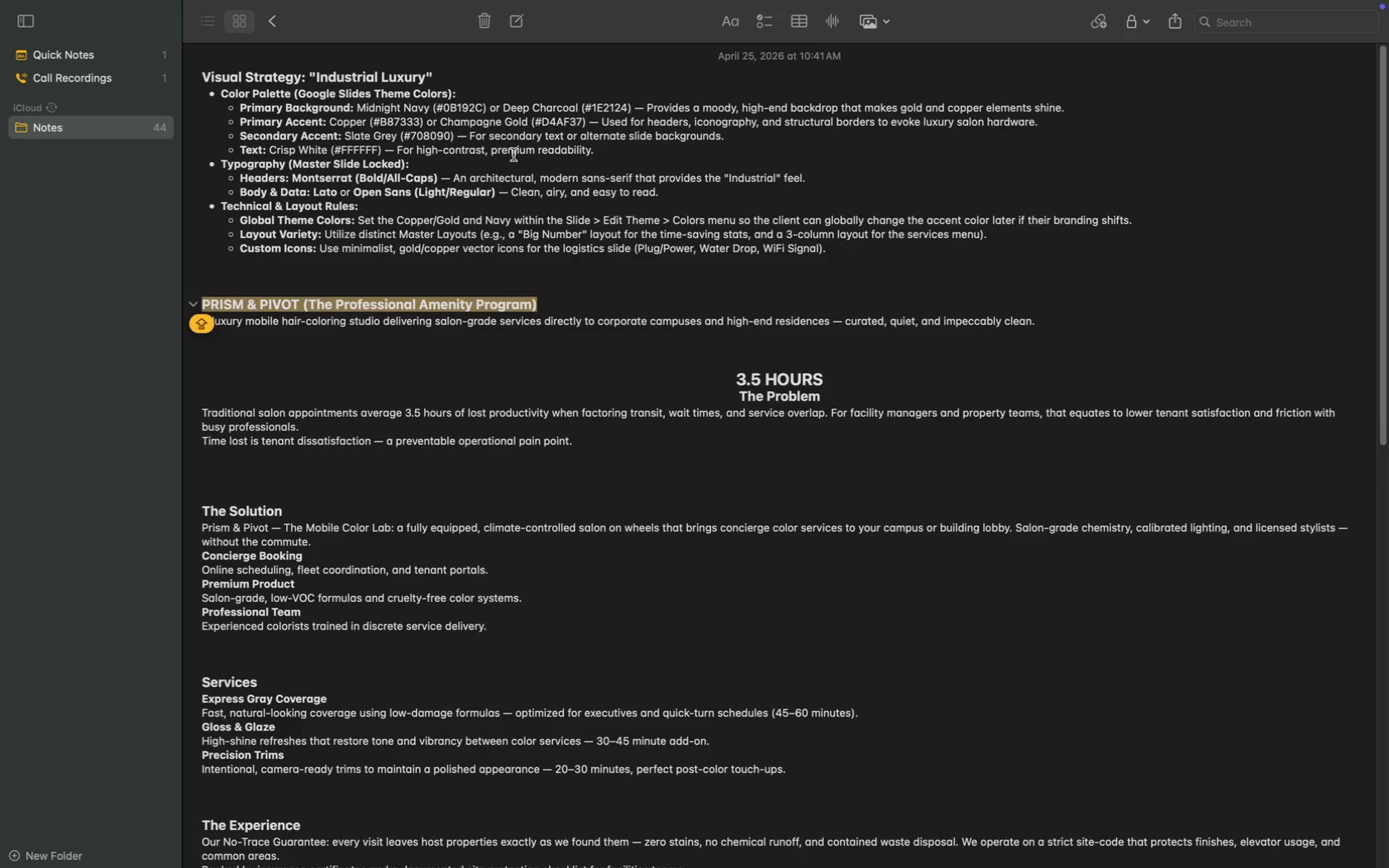 
double_click([398, 122])
 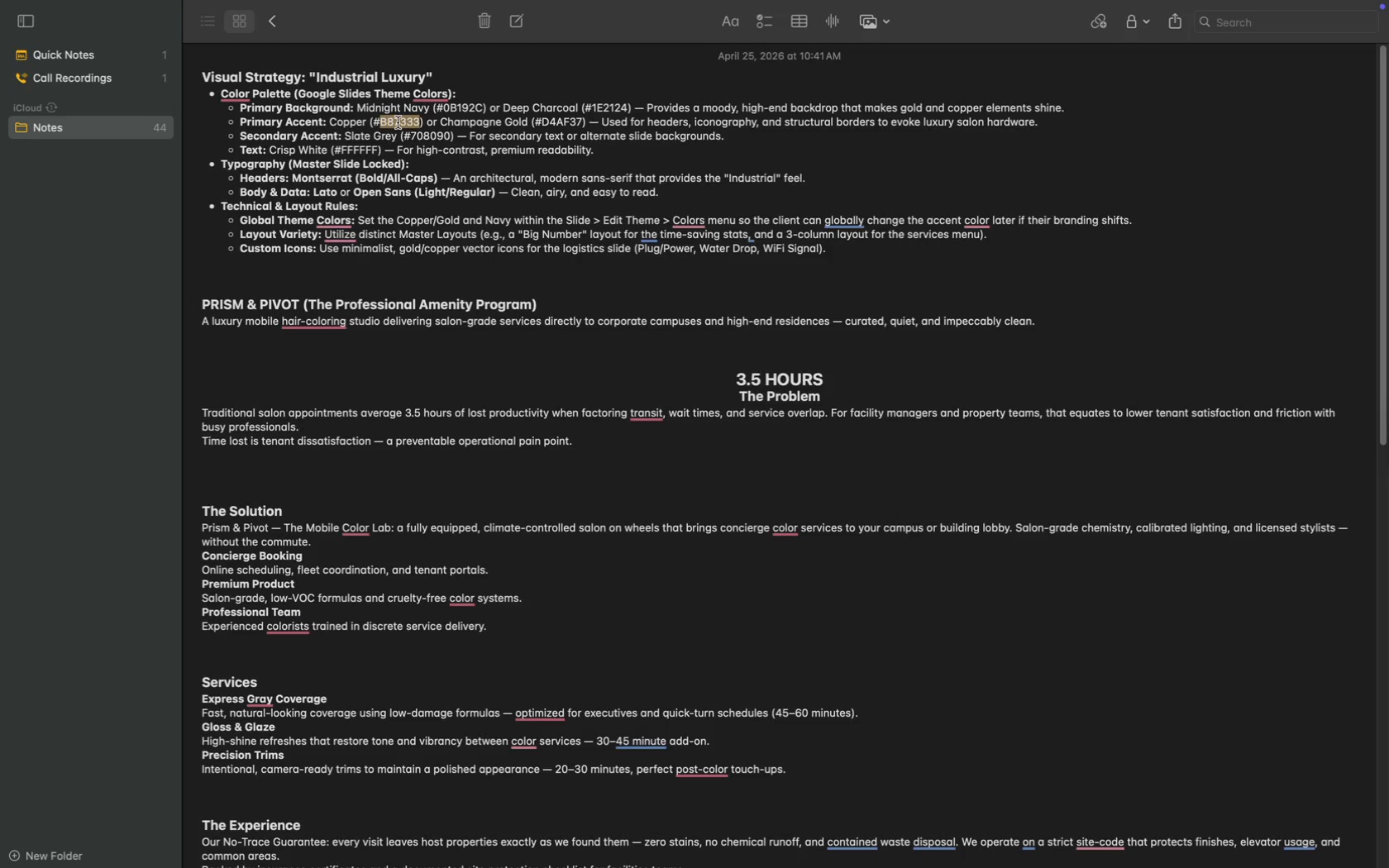 
key(Meta+C)
 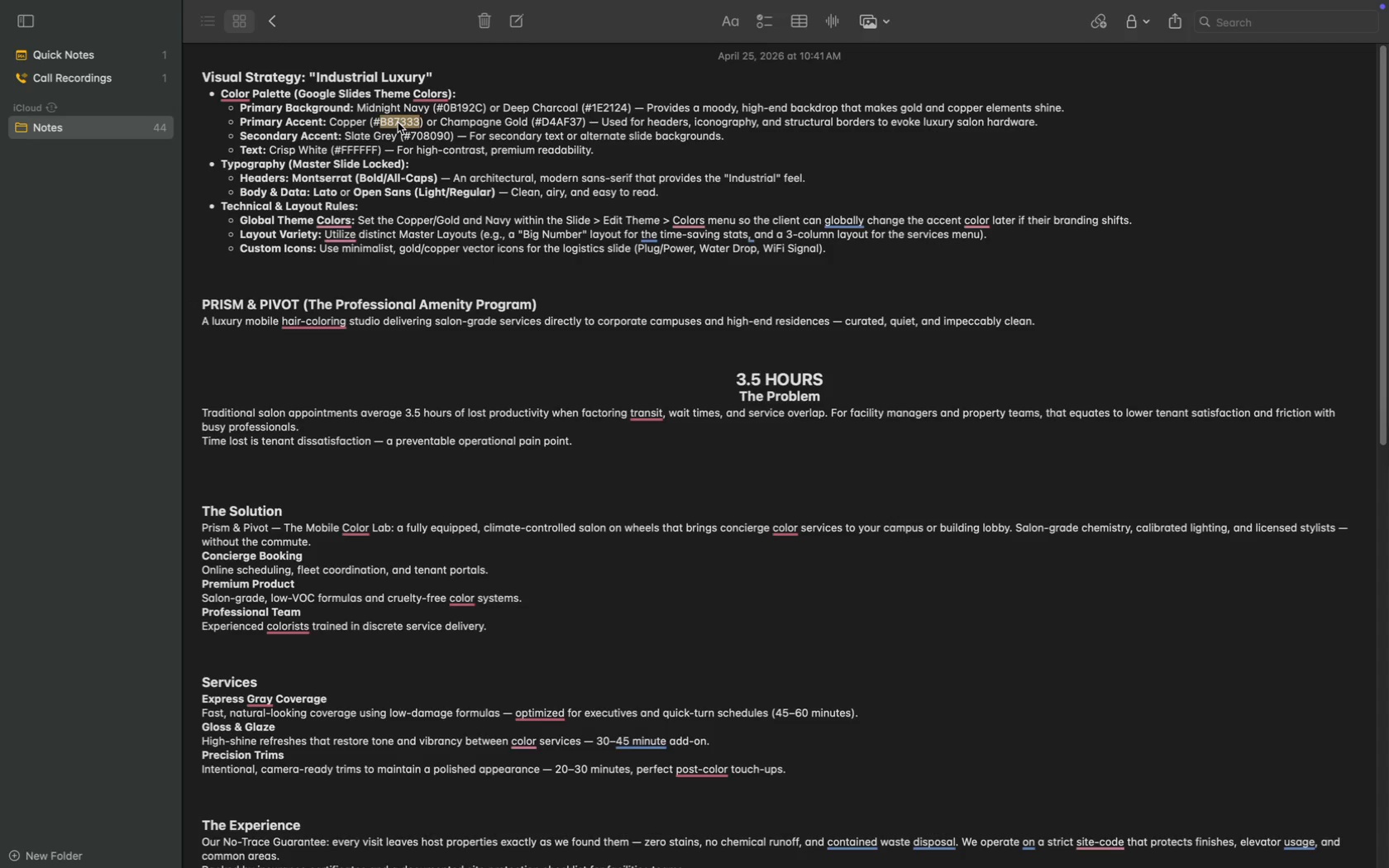 
key(Meta+C)
 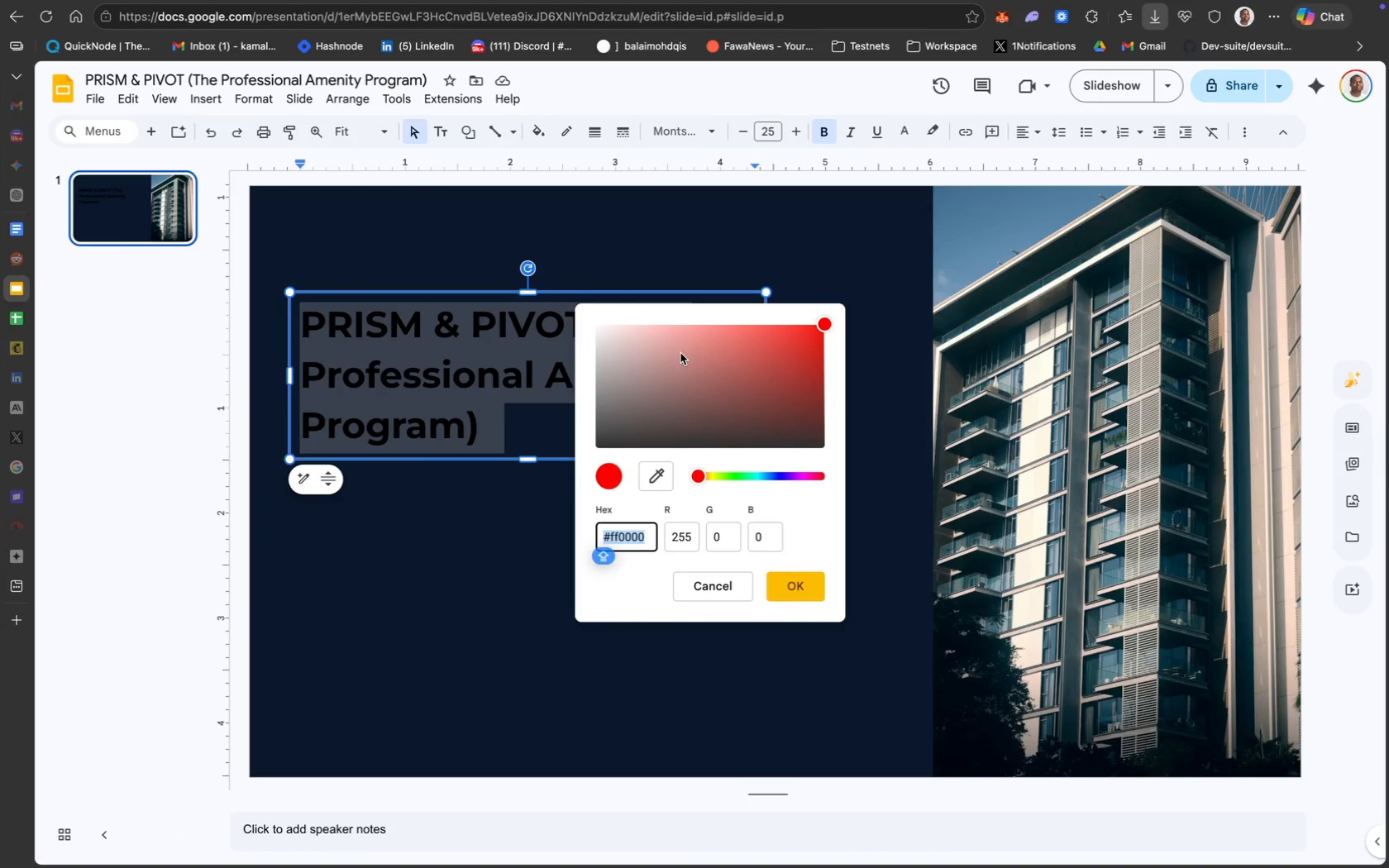 
key(Meta+V)